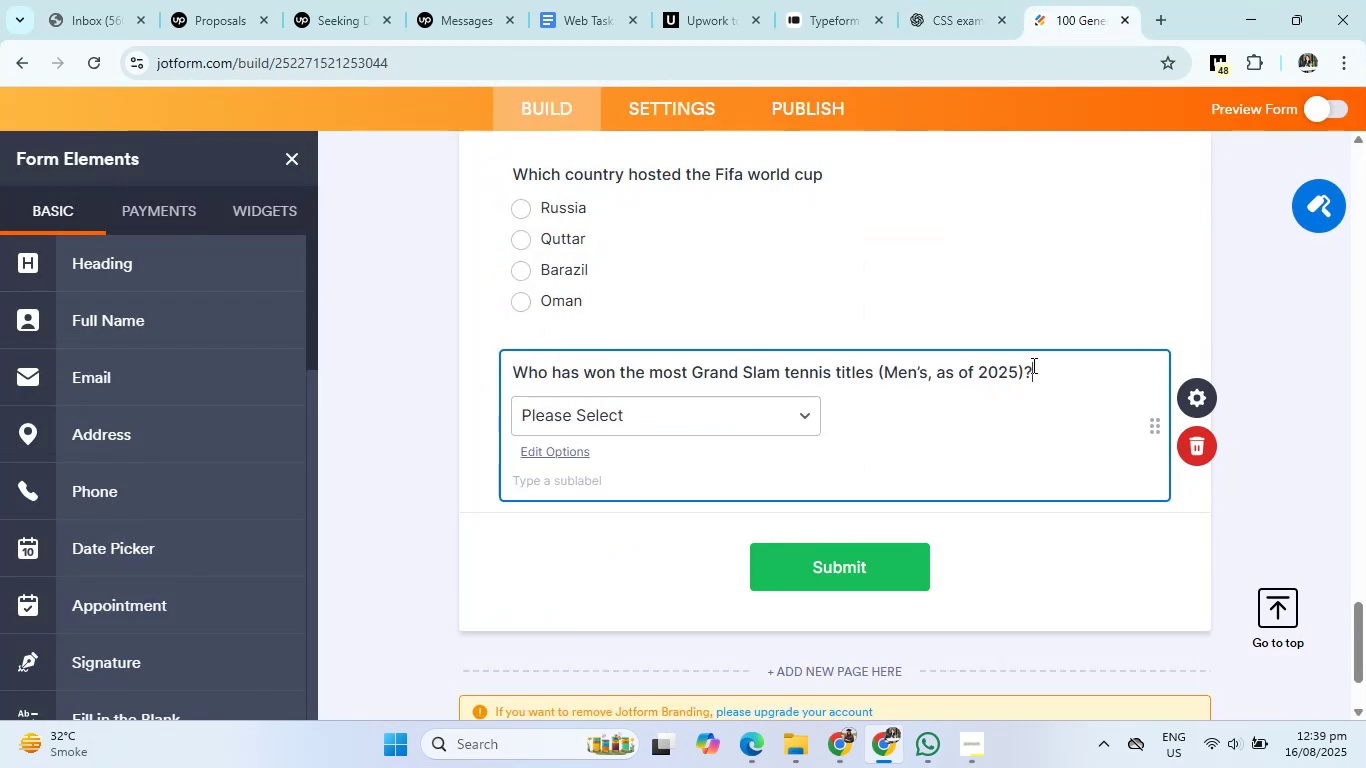 
key(Space)
 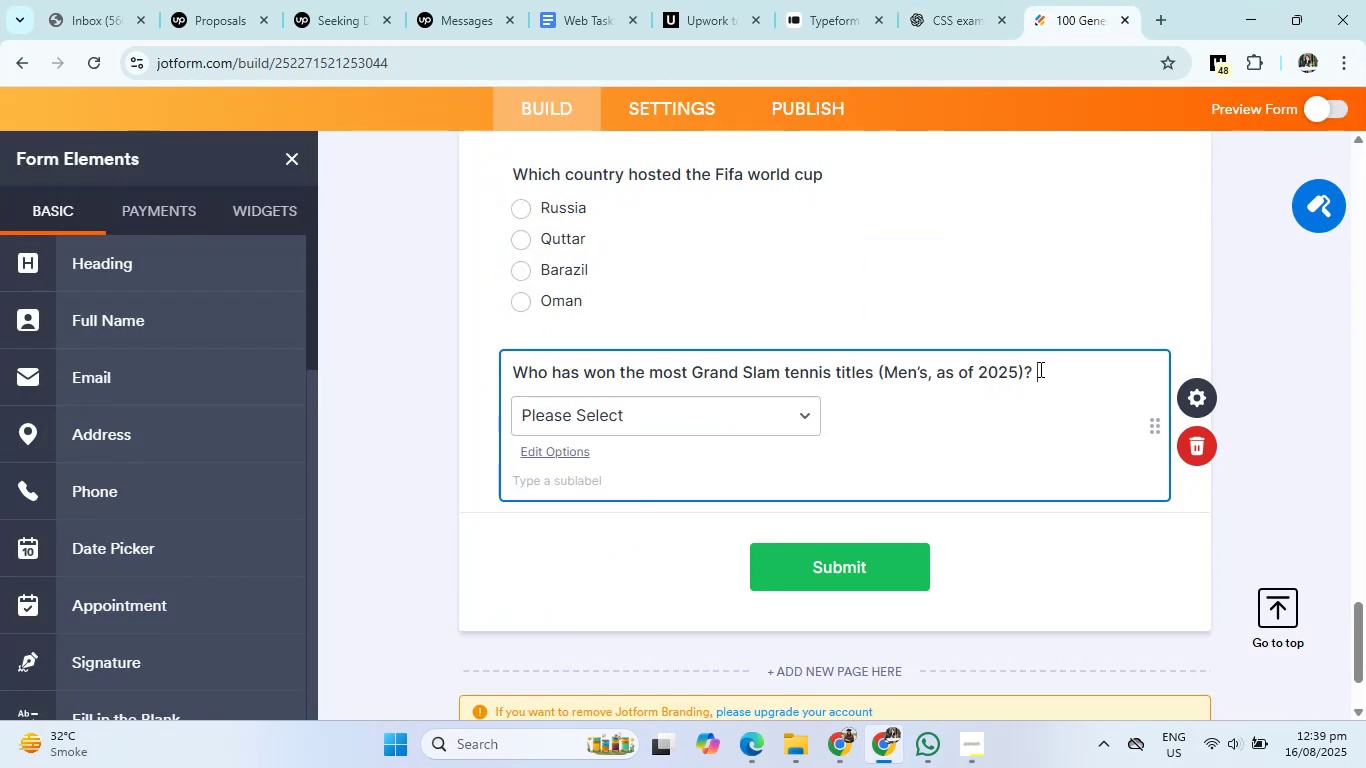 
key(Control+V)
 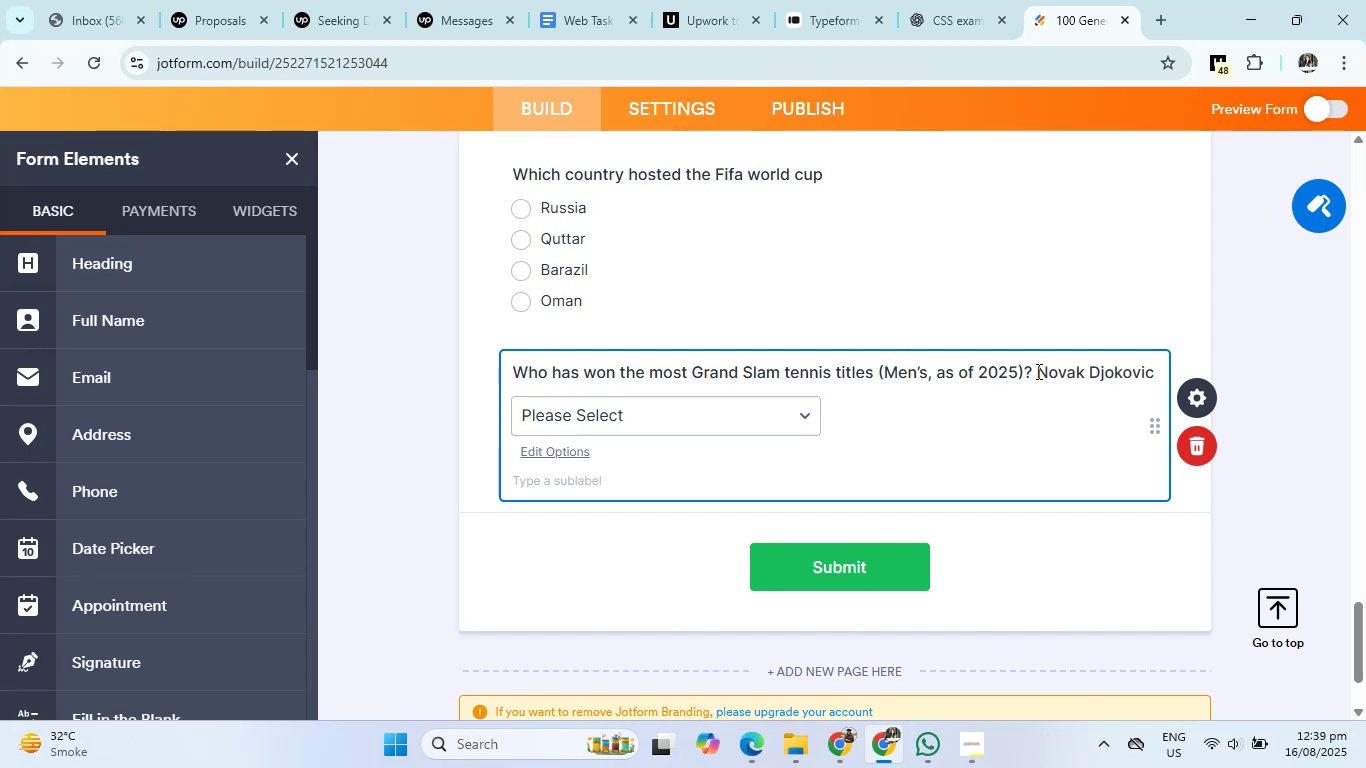 
key(Control+X)
 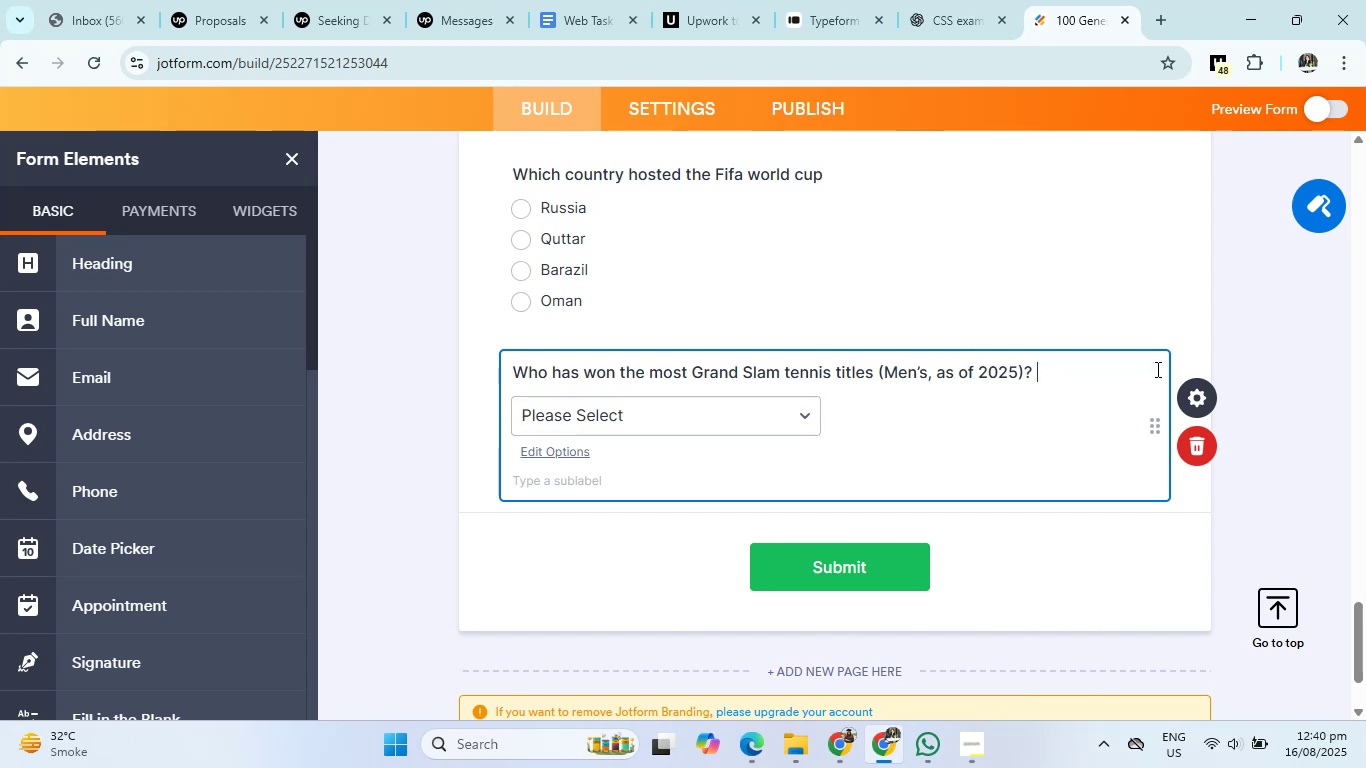 
left_click([942, 0])
 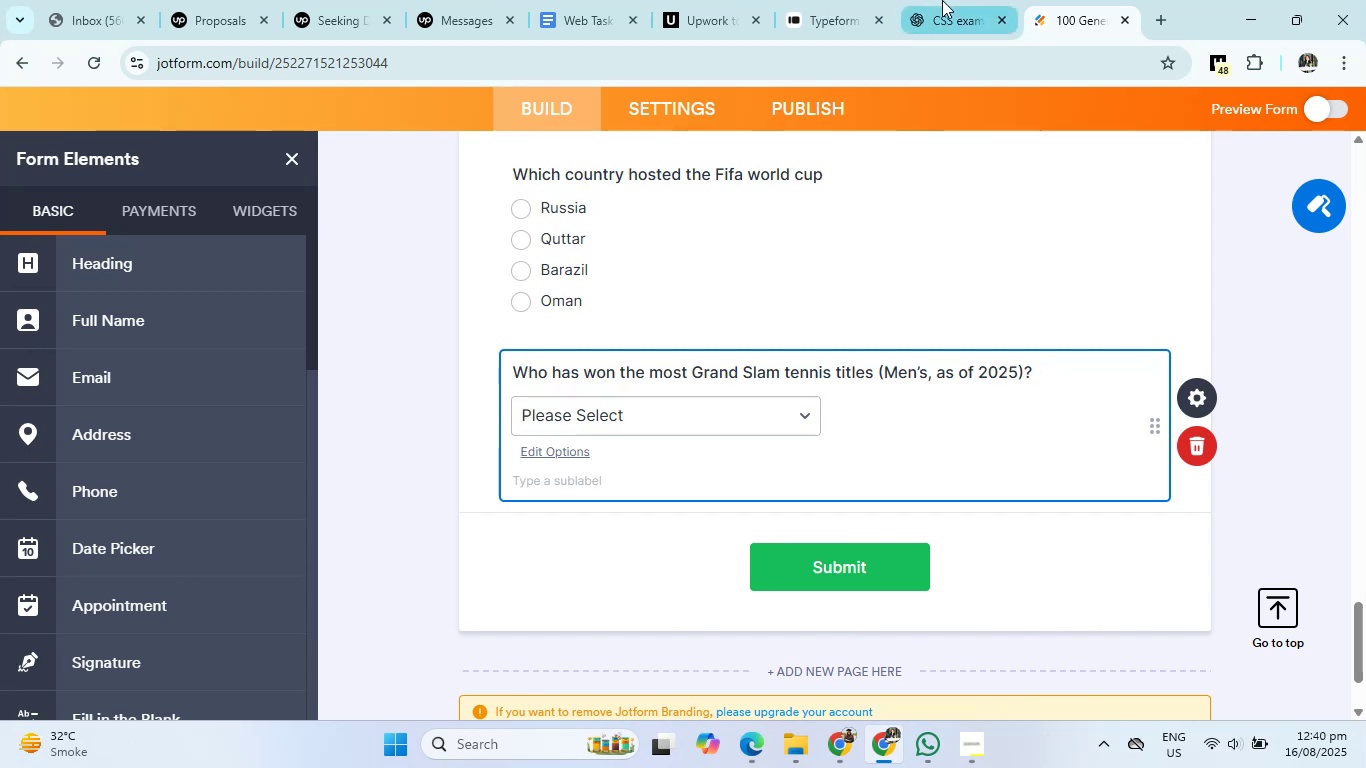 
left_click([486, 274])
 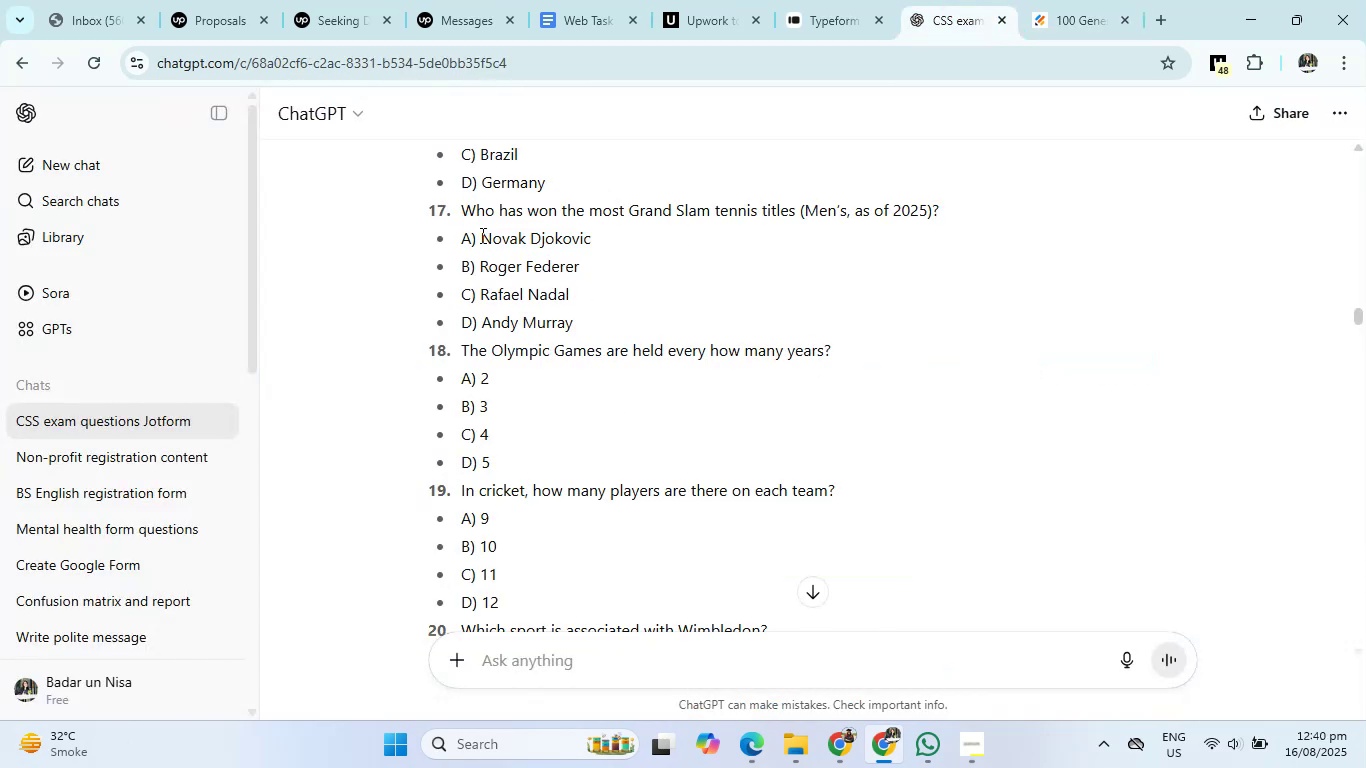 
hold_key(key=ControlLeft, duration=0.72)
 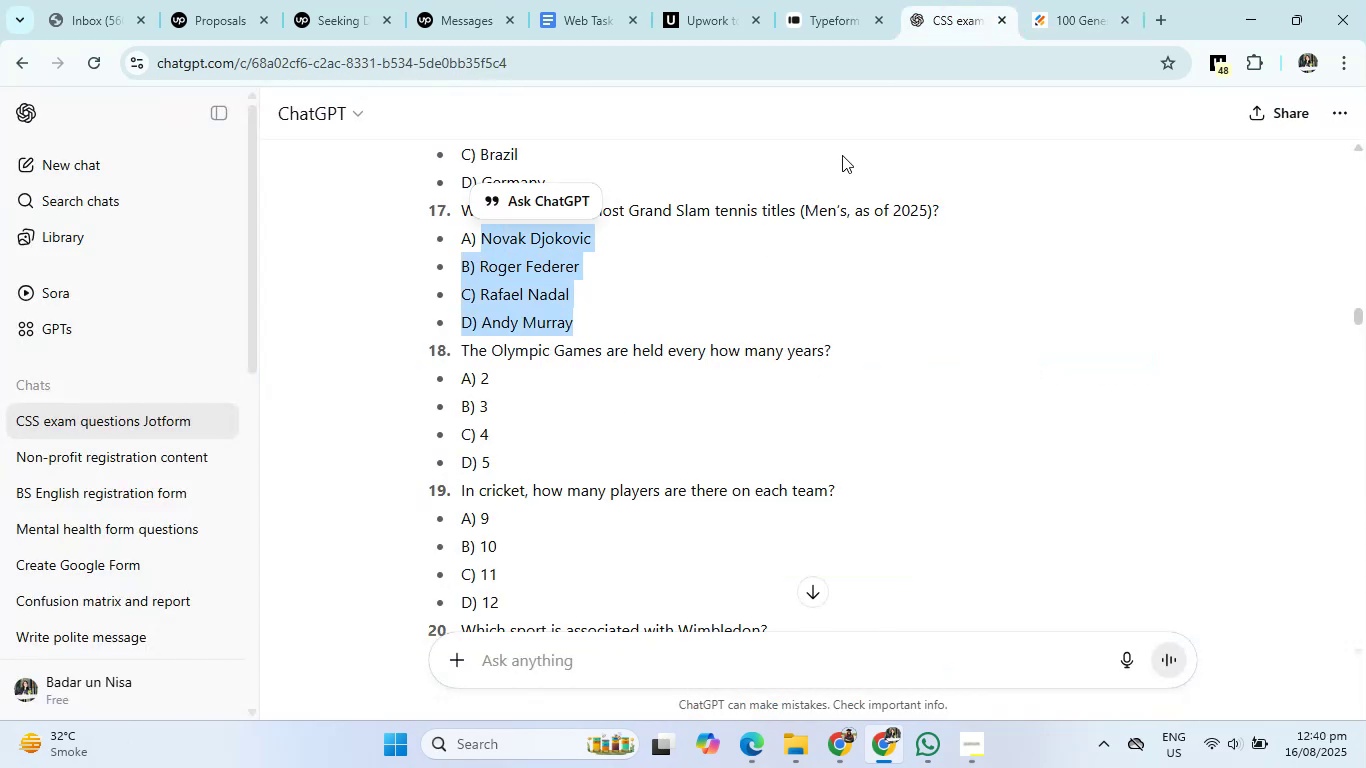 
hold_key(key=C, duration=0.3)
 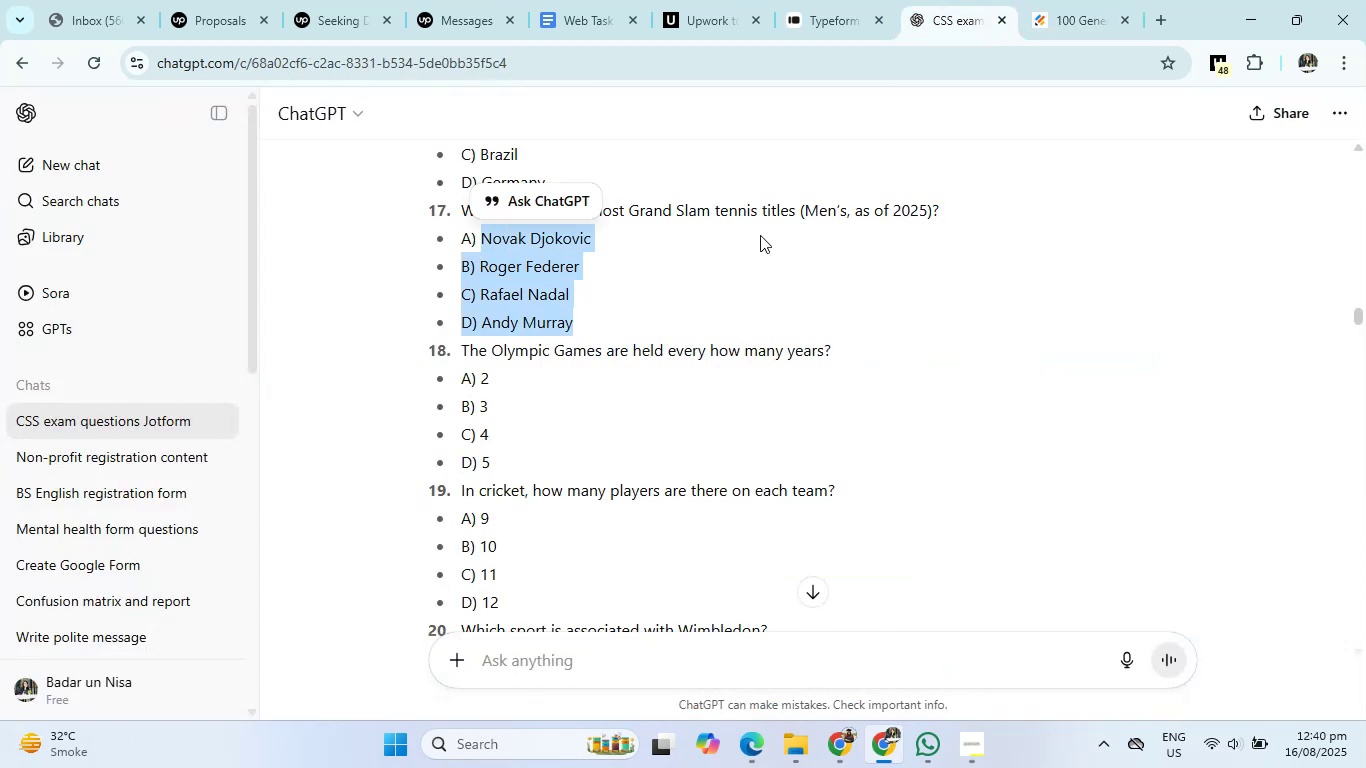 
left_click([1041, 0])
 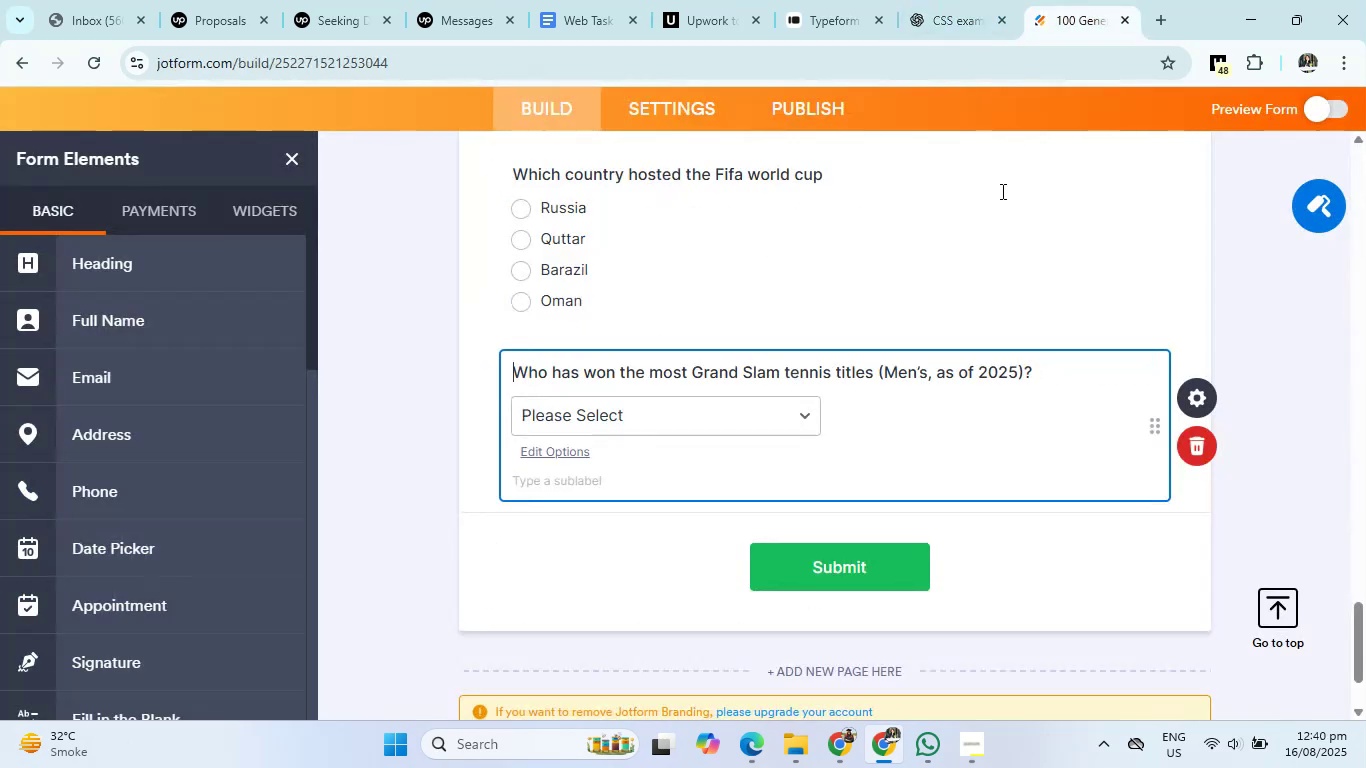 
left_click([1038, 371])
 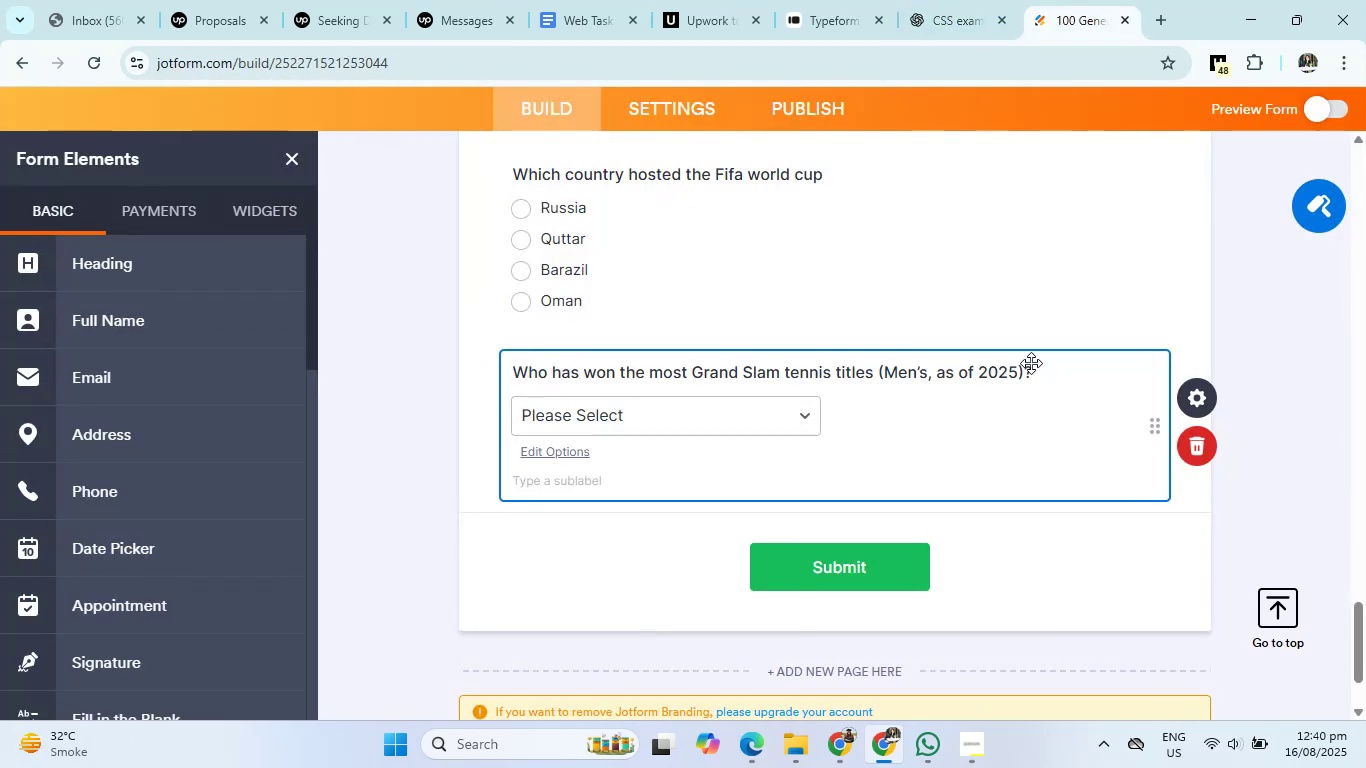 
key(Control+V)
 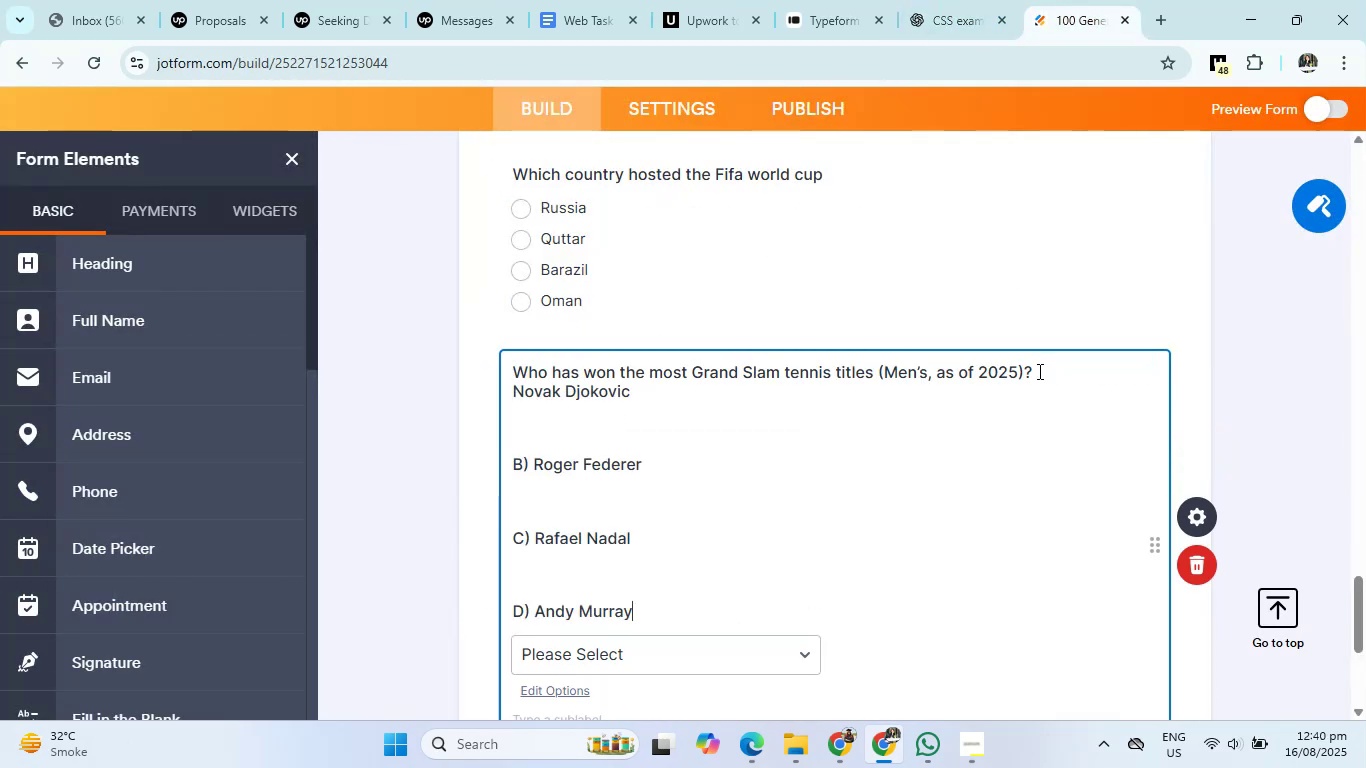 
scroll: coordinate [780, 476], scroll_direction: down, amount: 1.0
 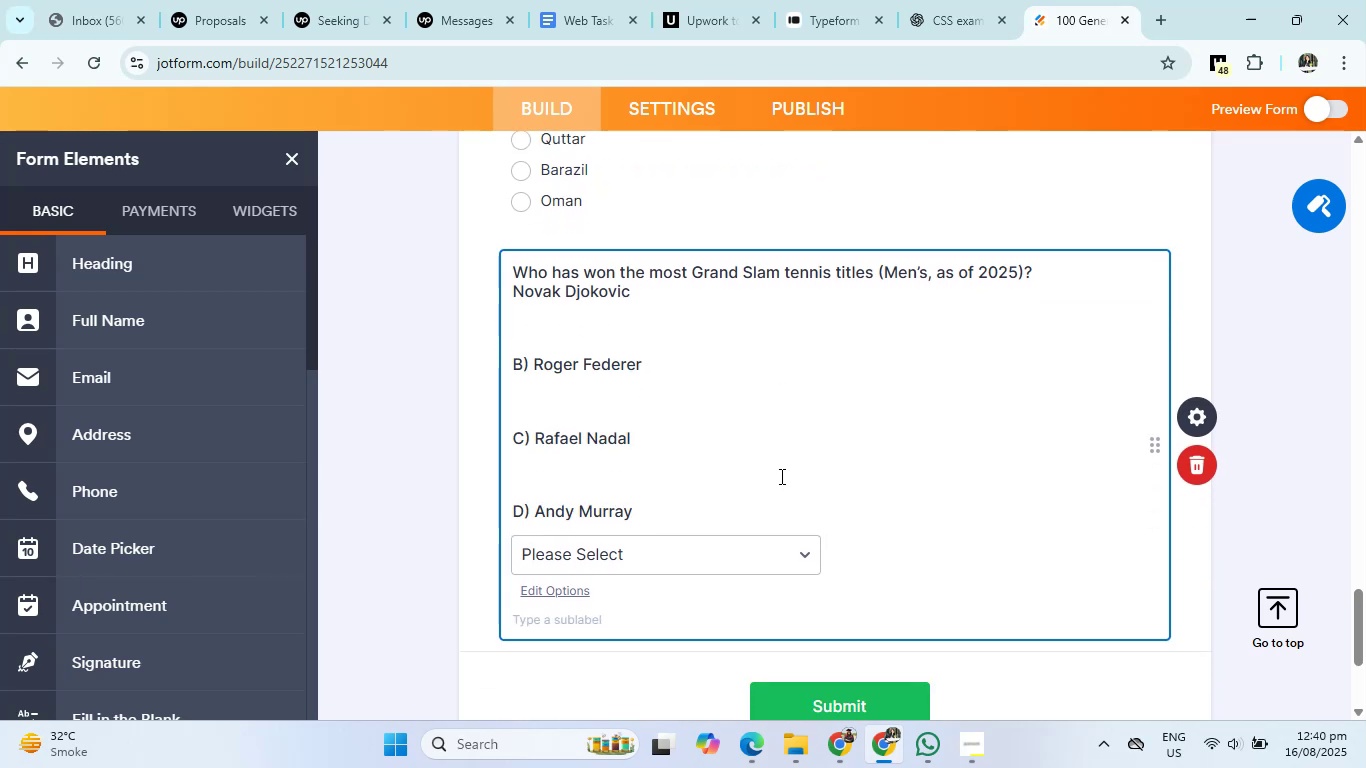 
left_click([641, 554])
 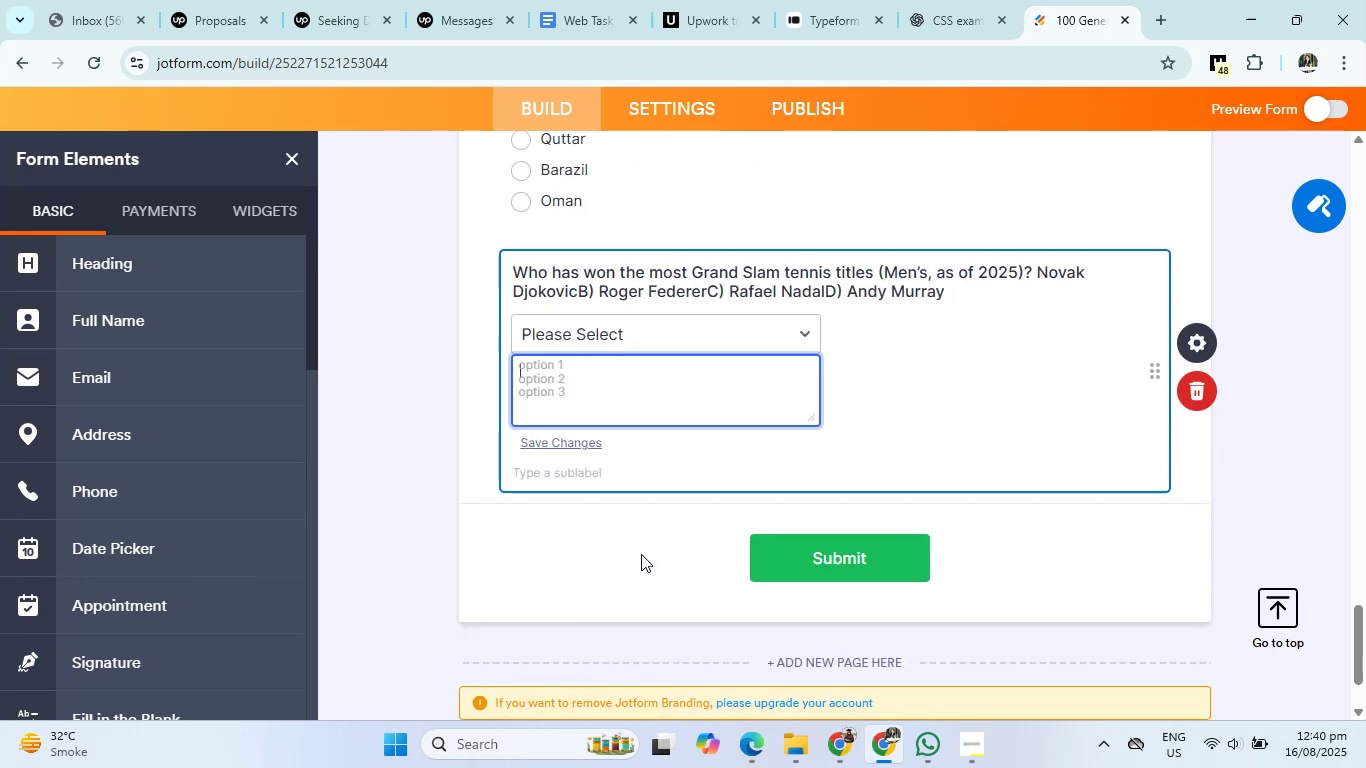 
left_click([600, 390])
 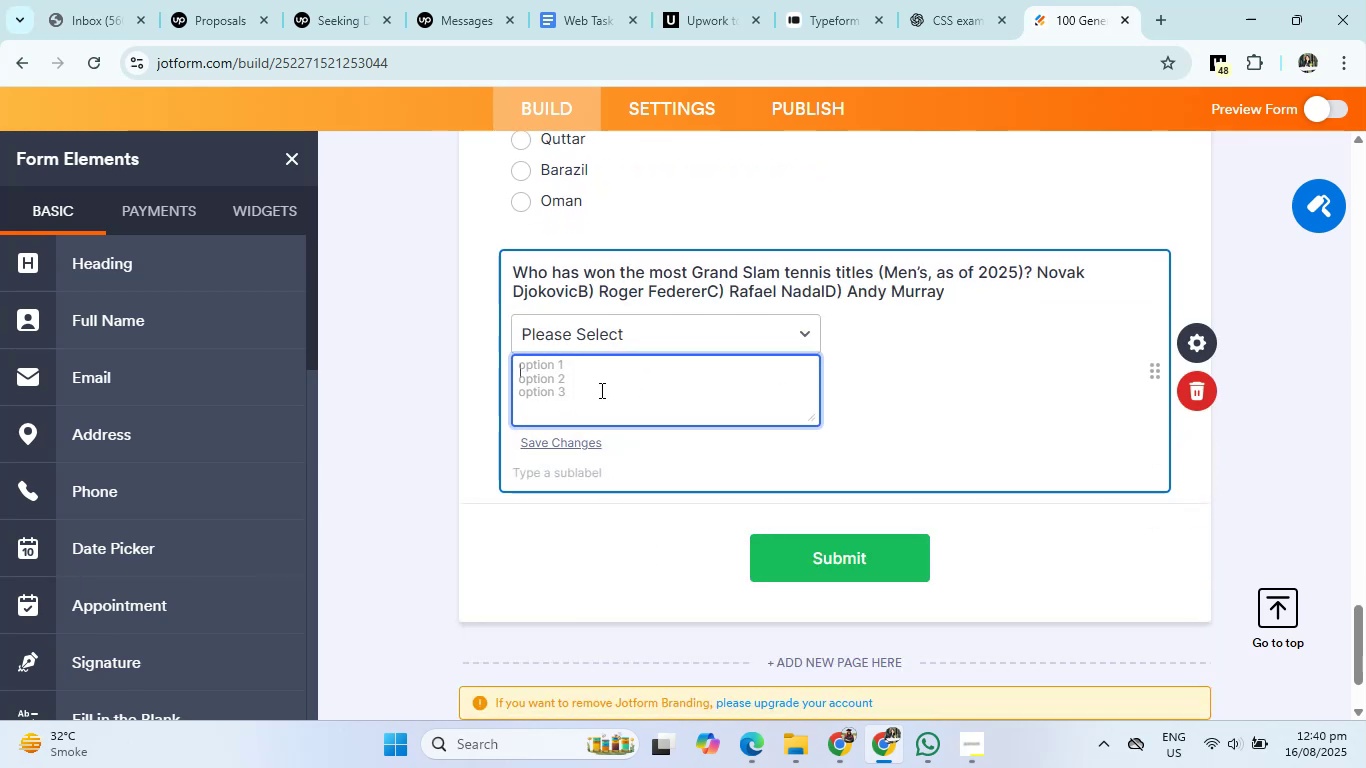 
type(Novak Djokovic)
 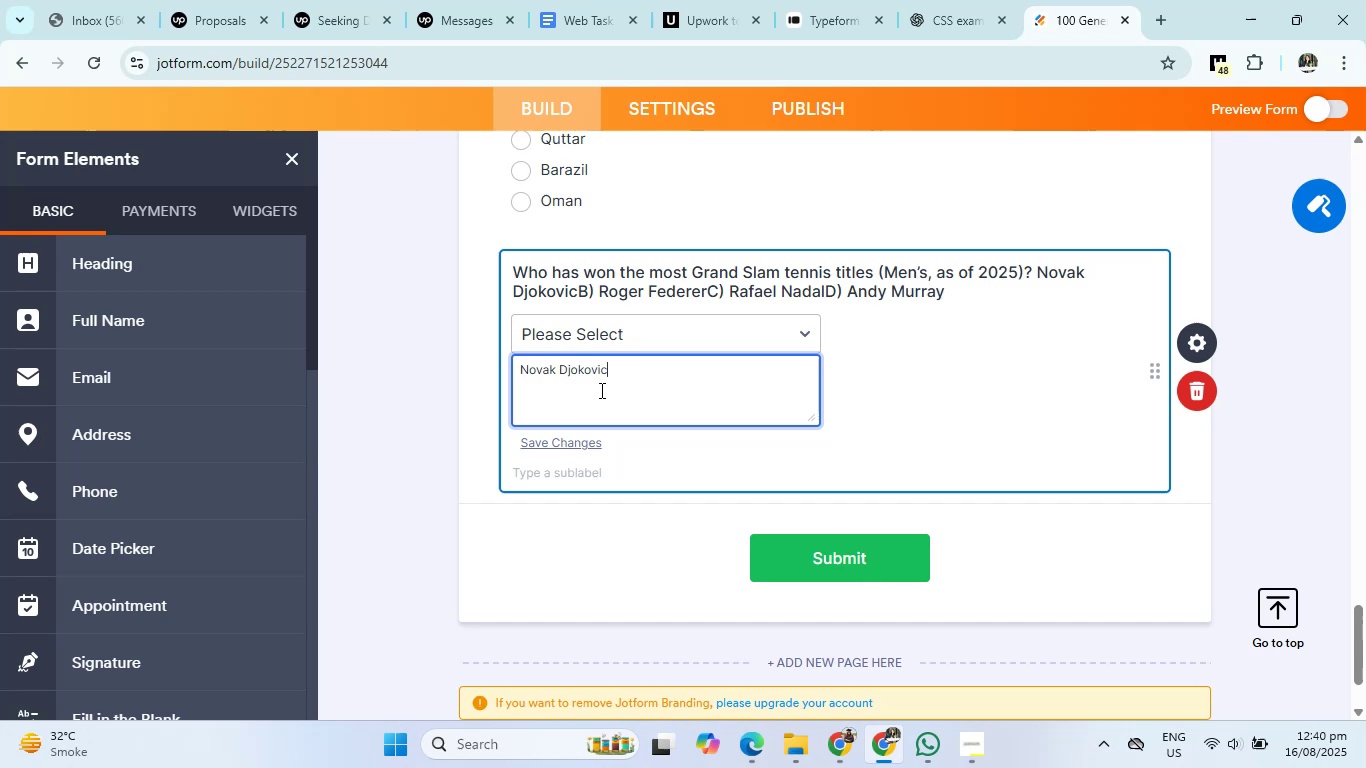 
 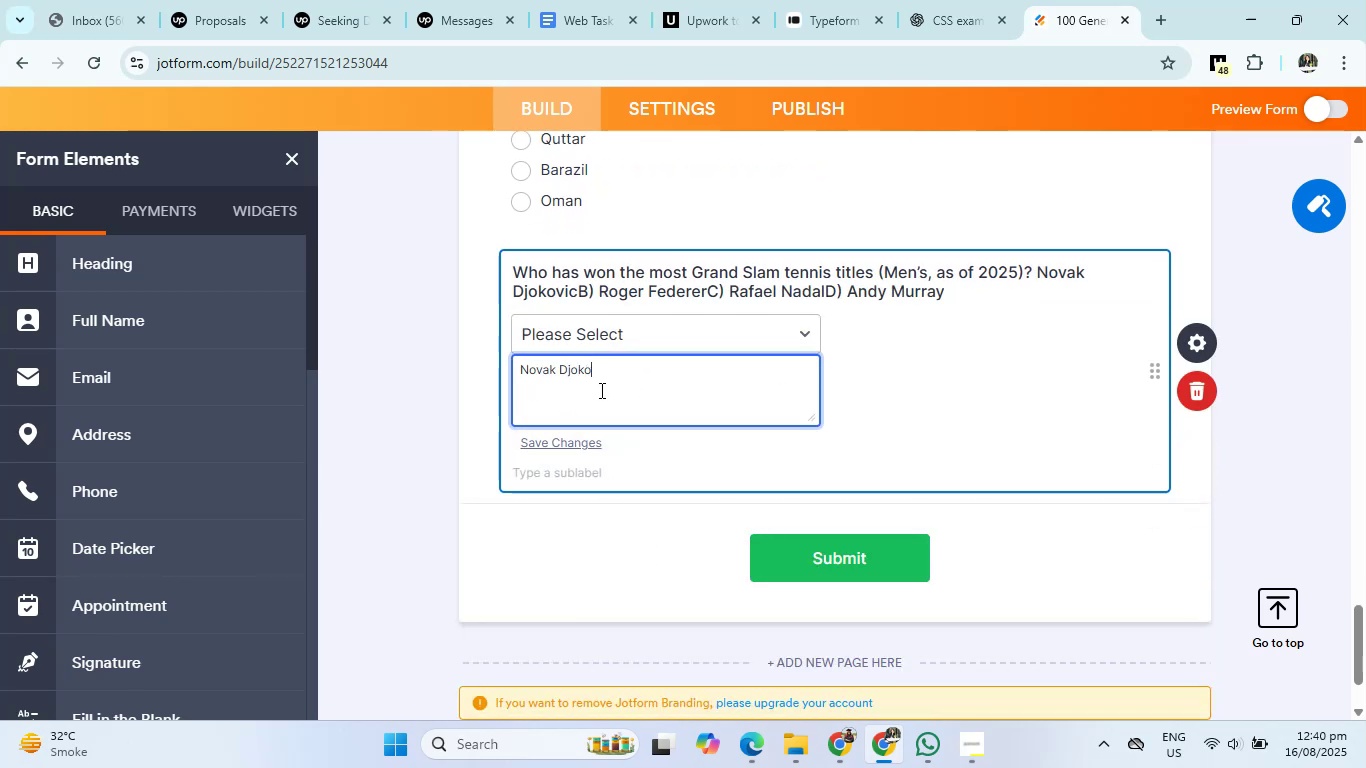 
key(Enter)
 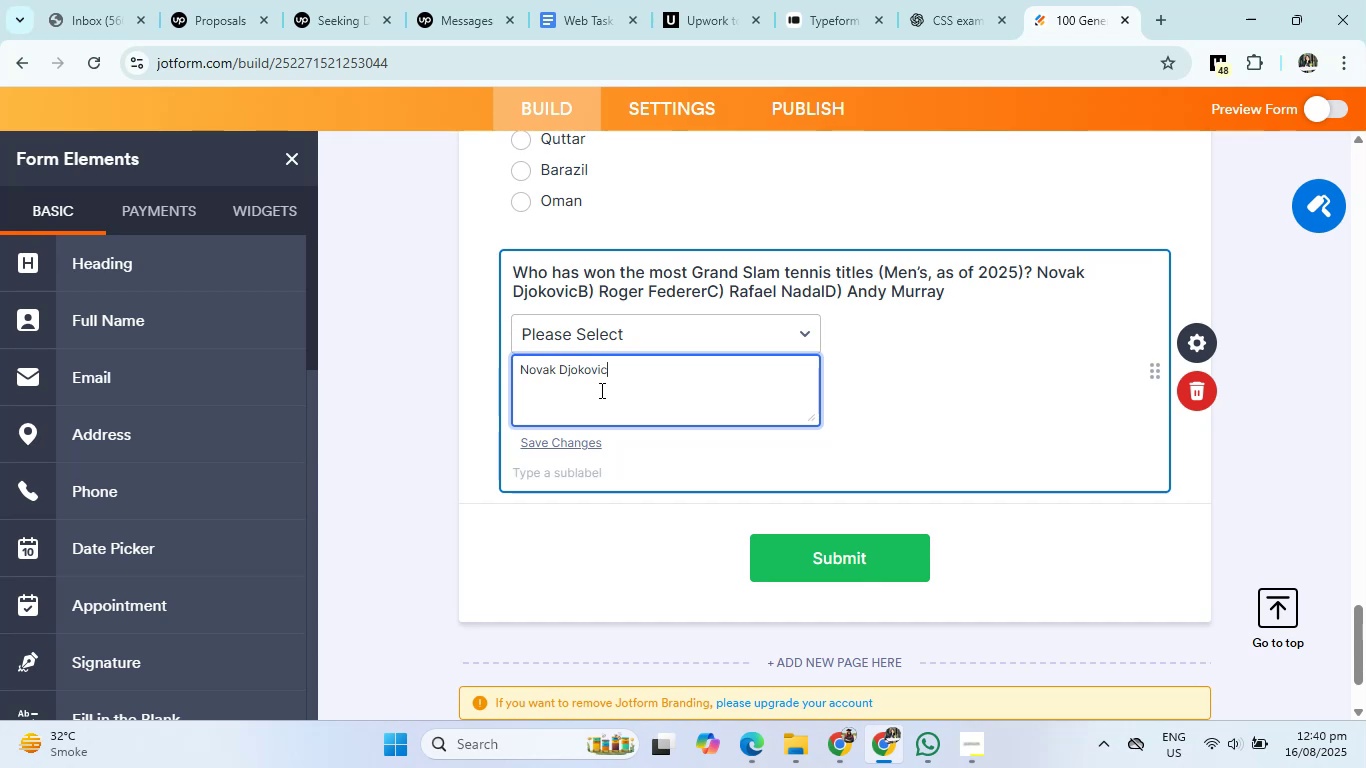 
type(Roger Federer)
 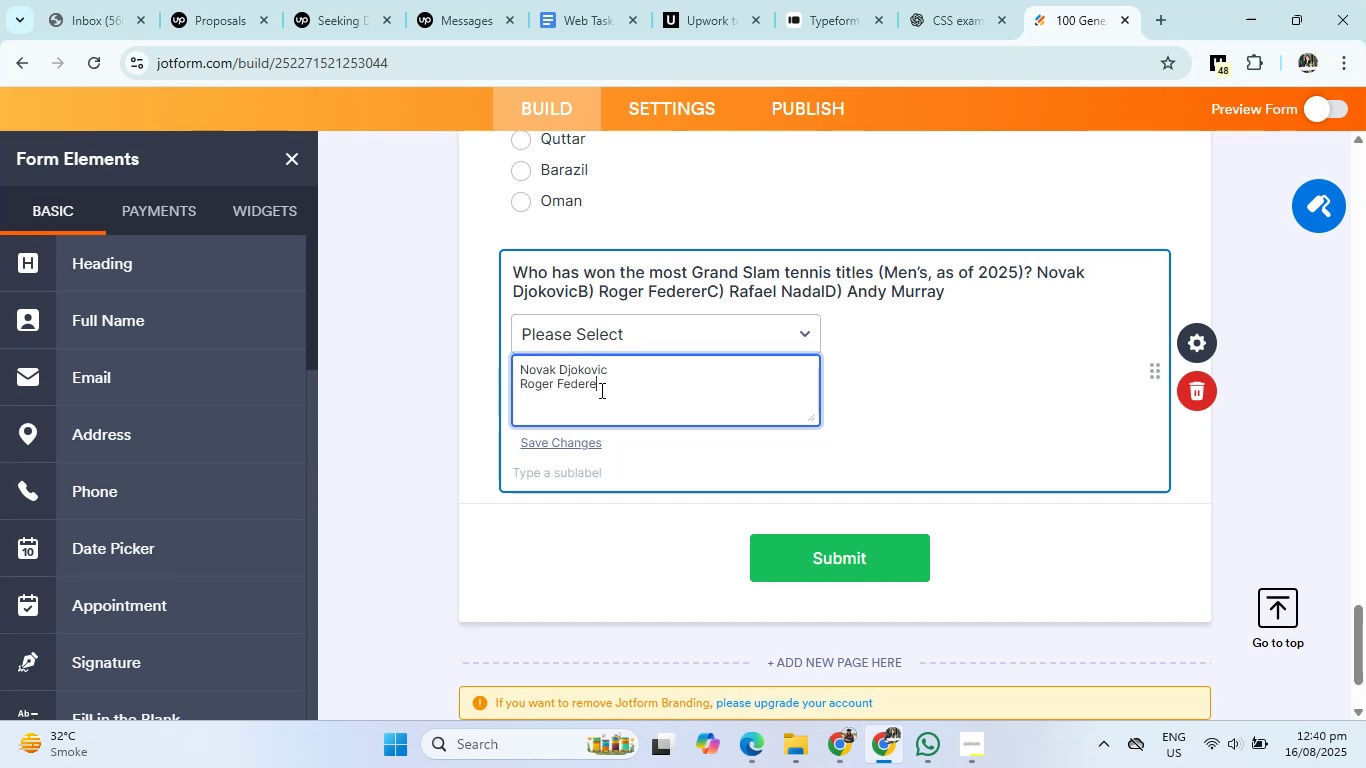 
key(Enter)
 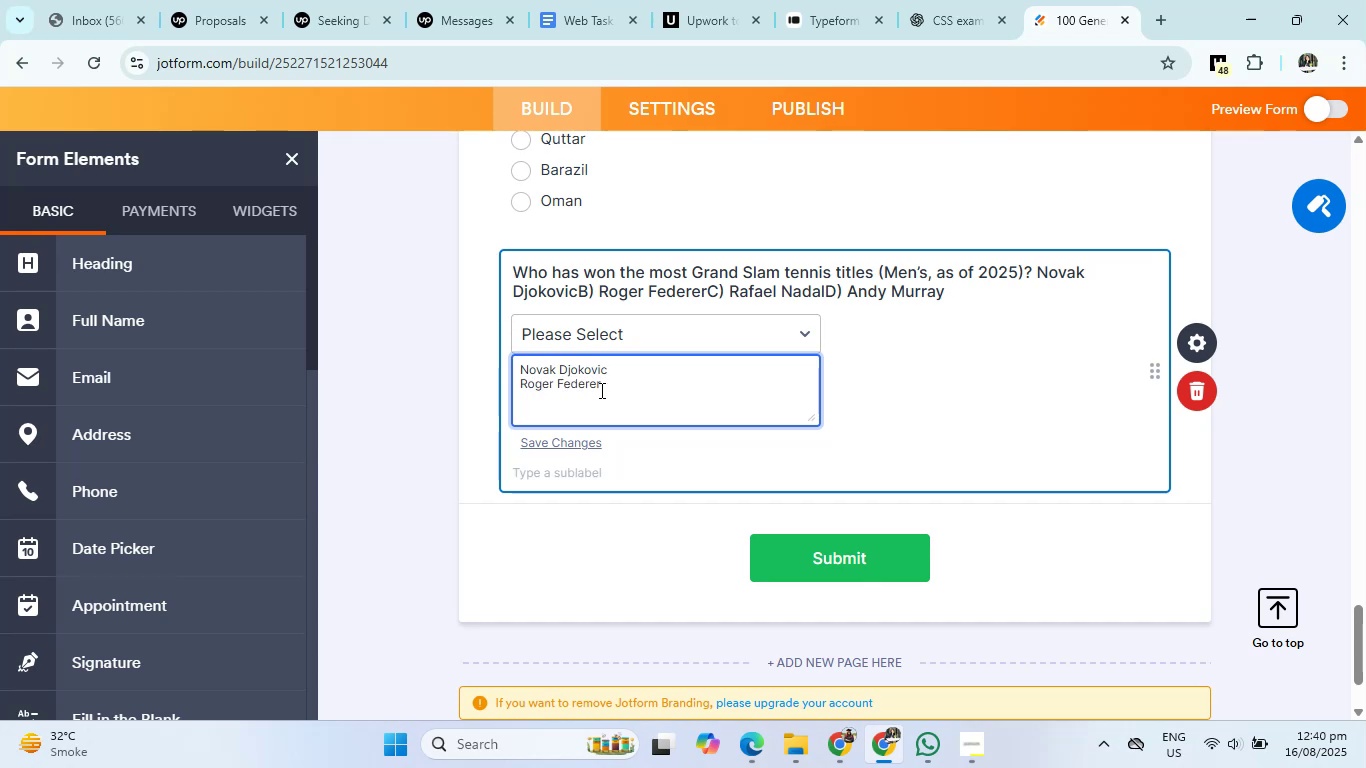 
type(Rafael Nadal)
 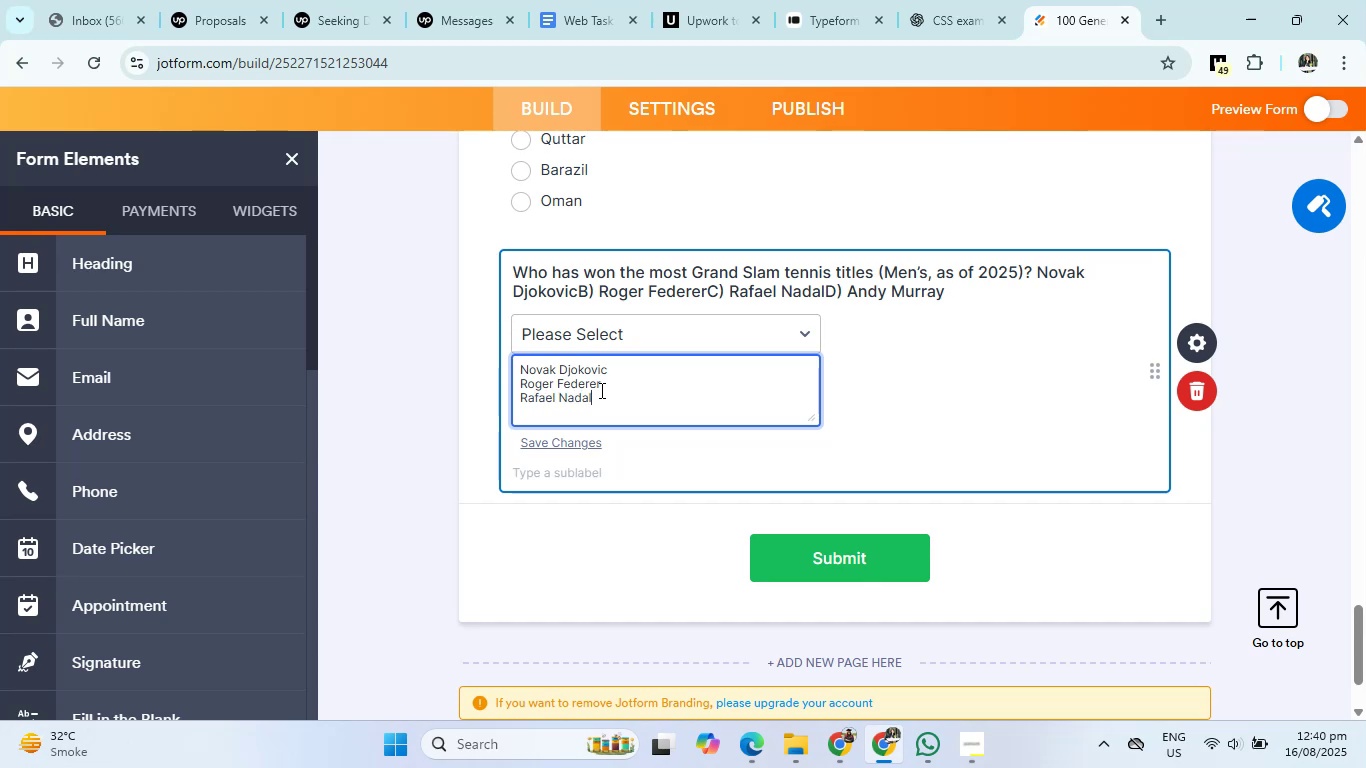 
 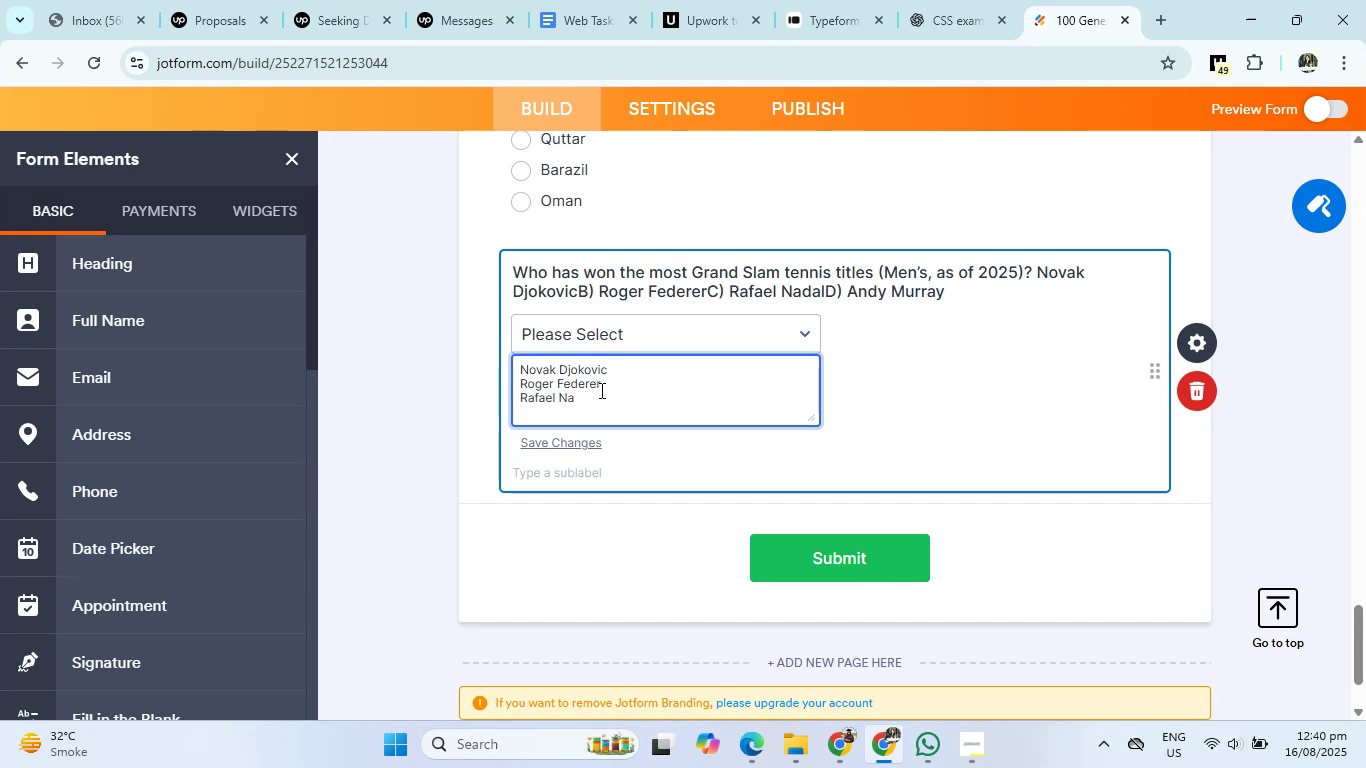 
key(Enter)
 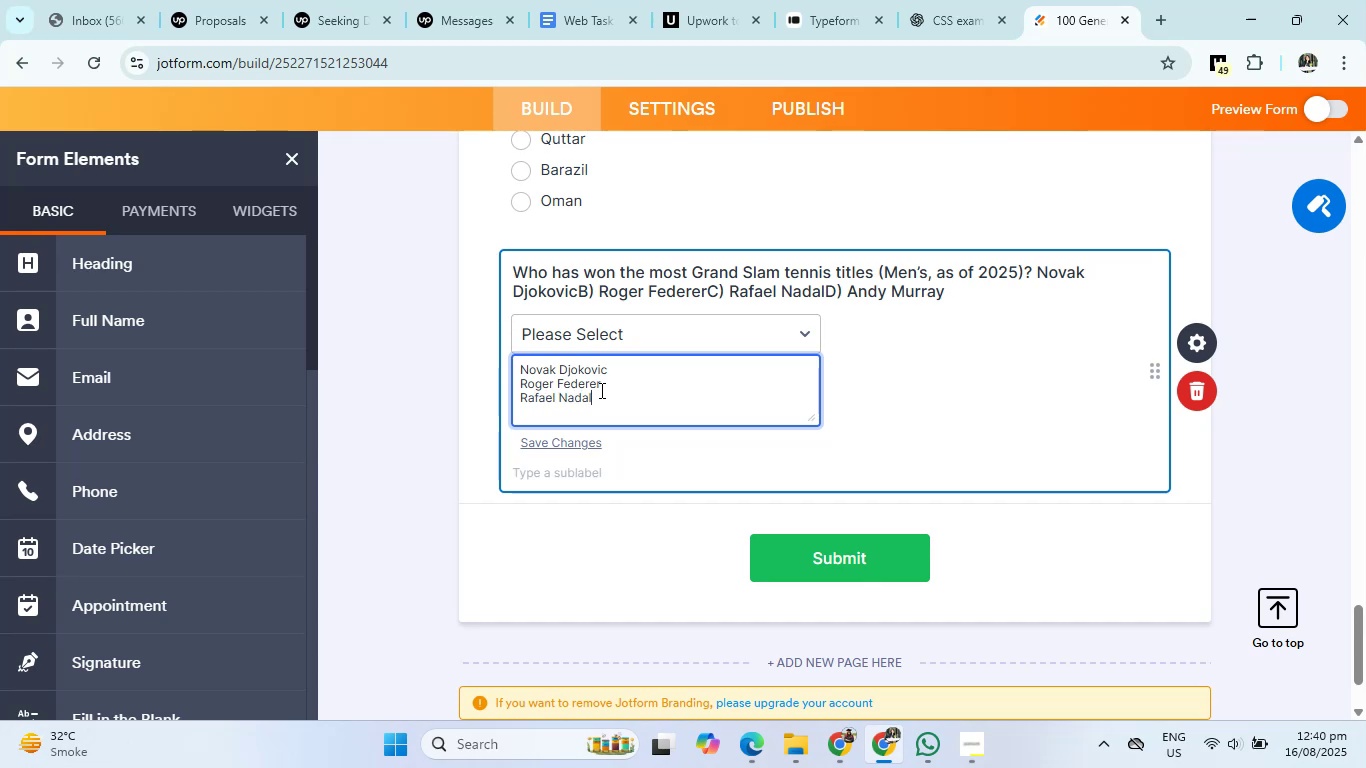 
type(Andy Murray)
 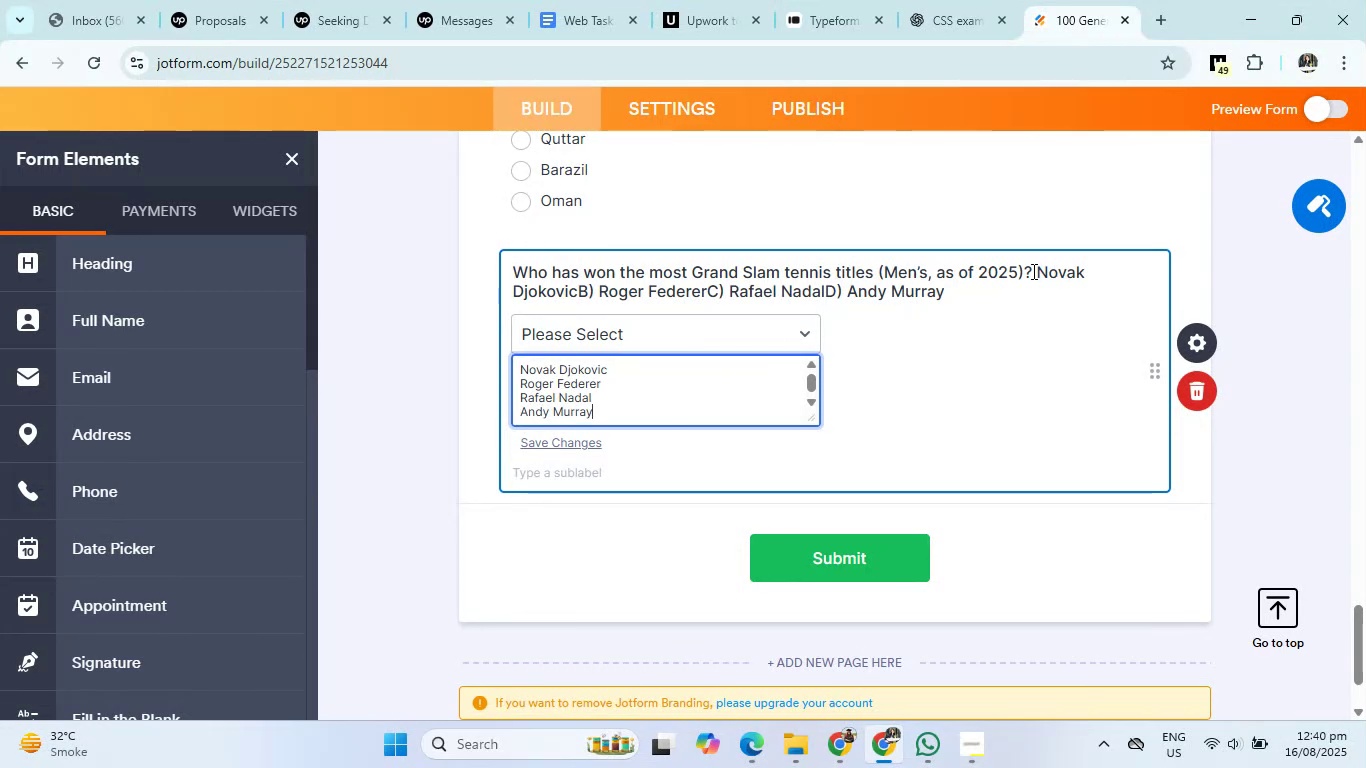 
key(Backspace)
 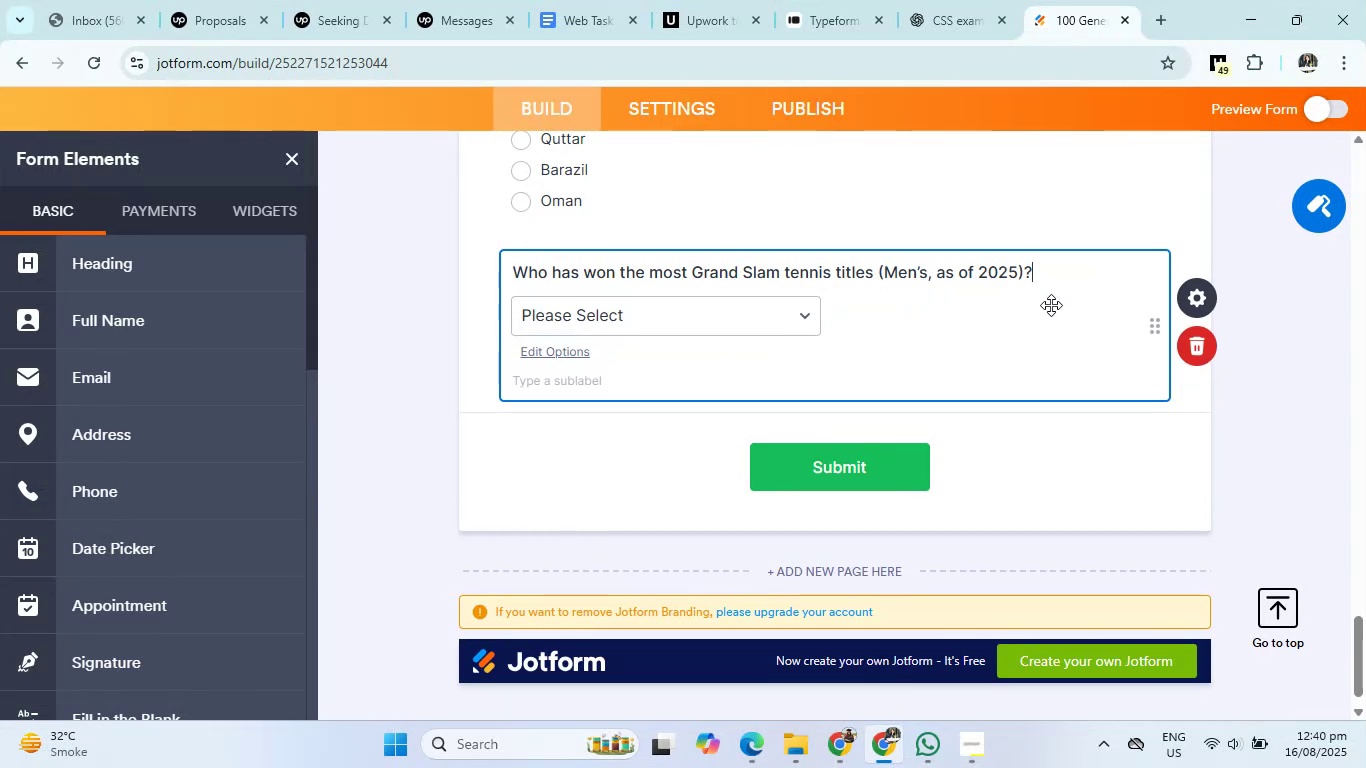 
left_click([638, 313])
 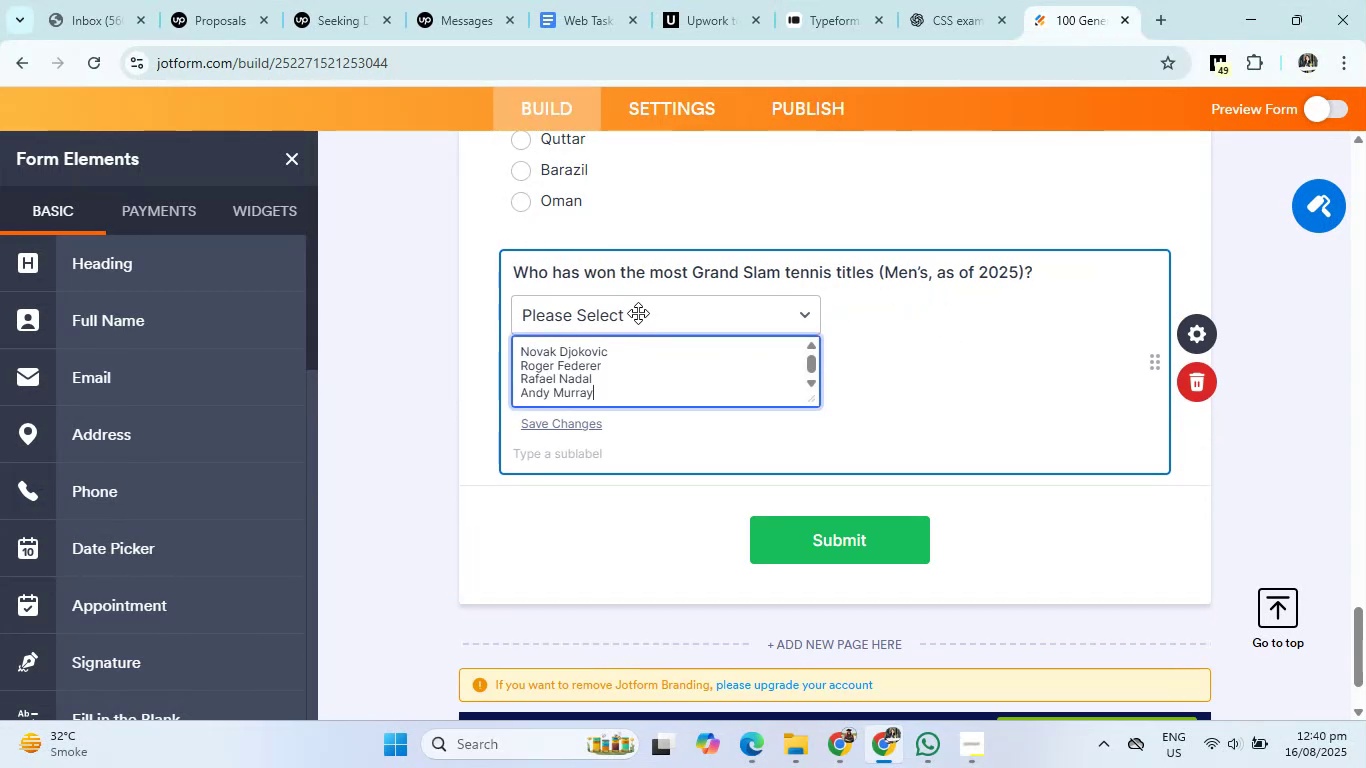 
left_click([535, 509])
 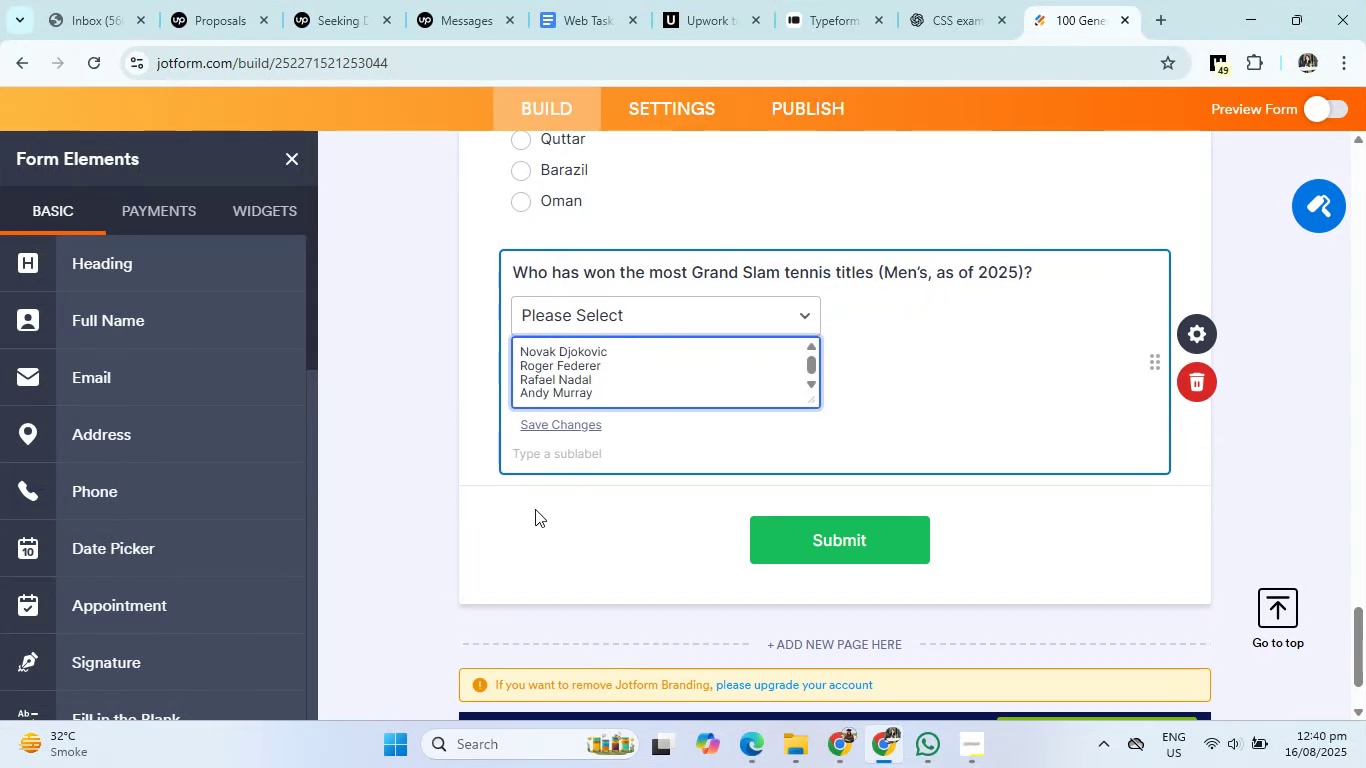 
scroll: coordinate [180, 512], scroll_direction: down, amount: 2.0
 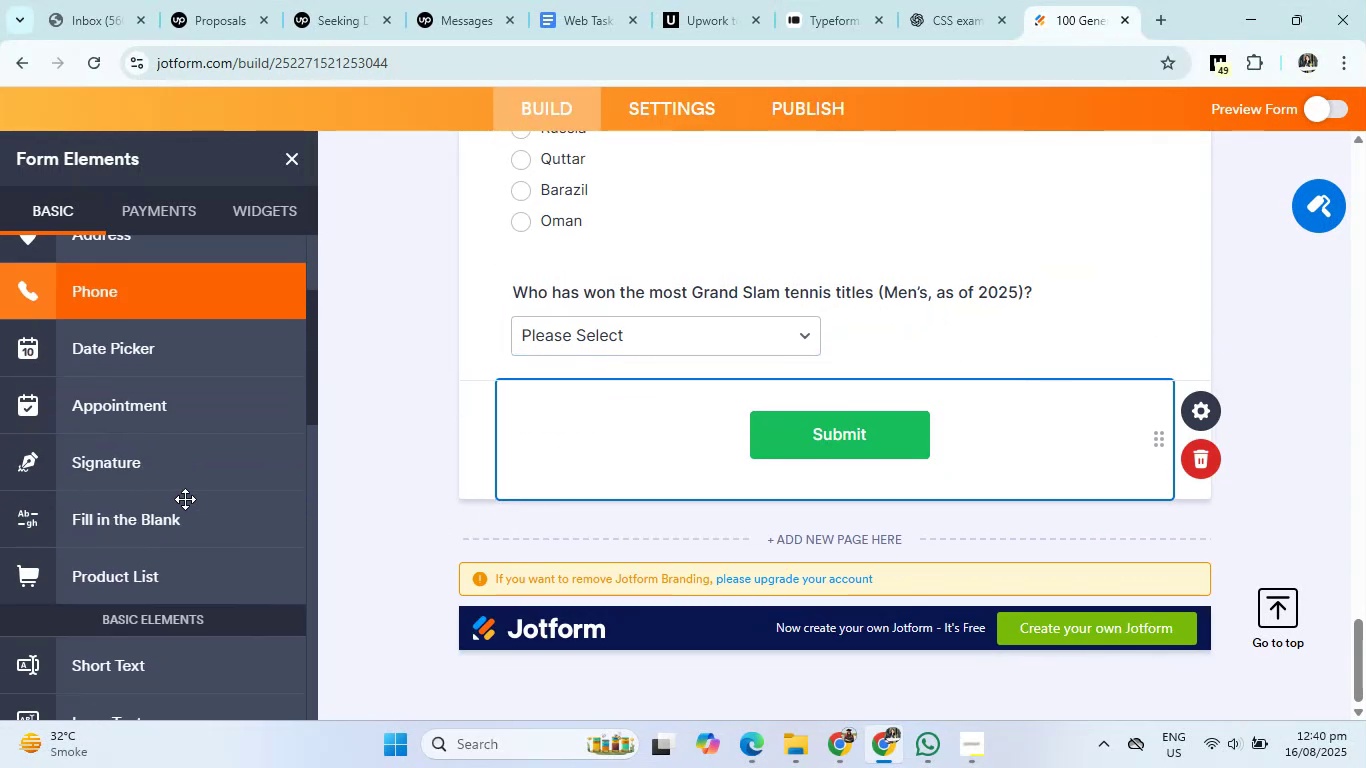 
left_click([959, 0])
 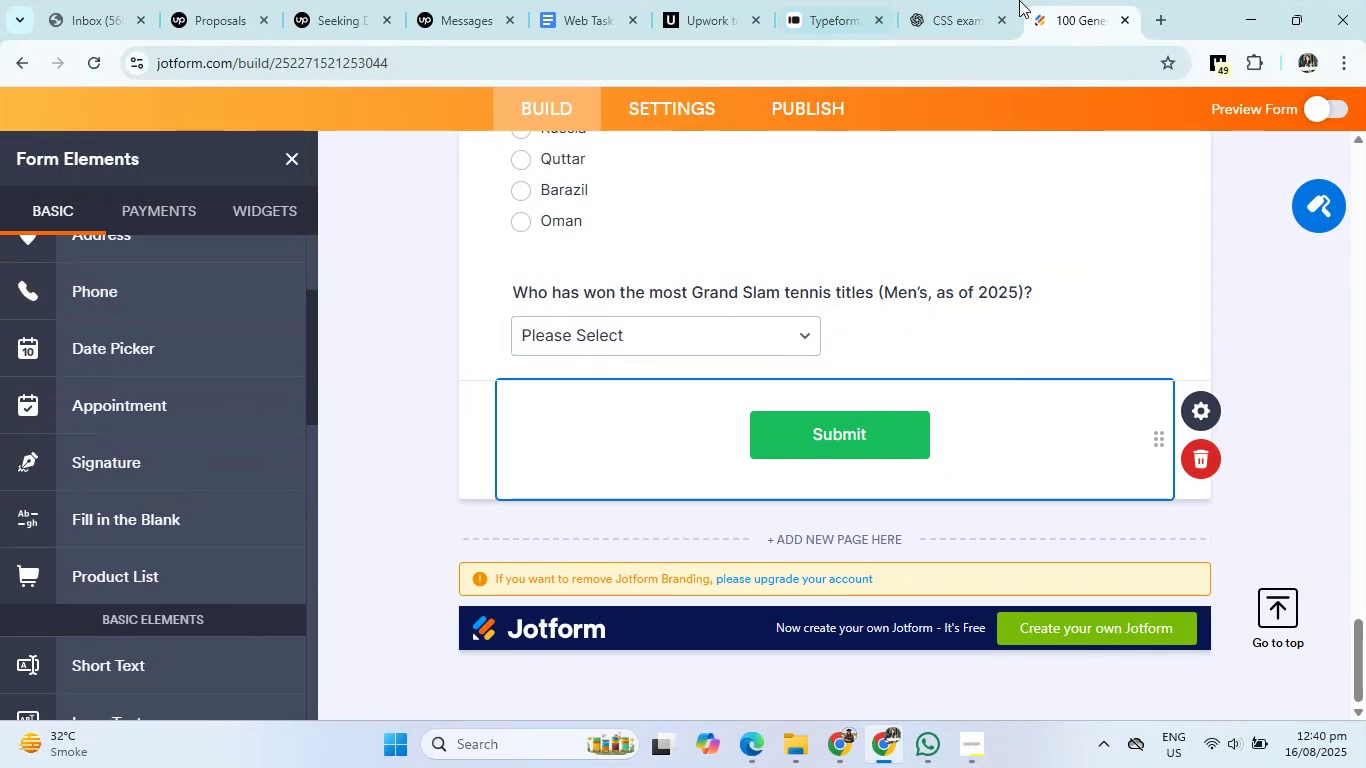 
scroll: coordinate [736, 364], scroll_direction: down, amount: 1.0
 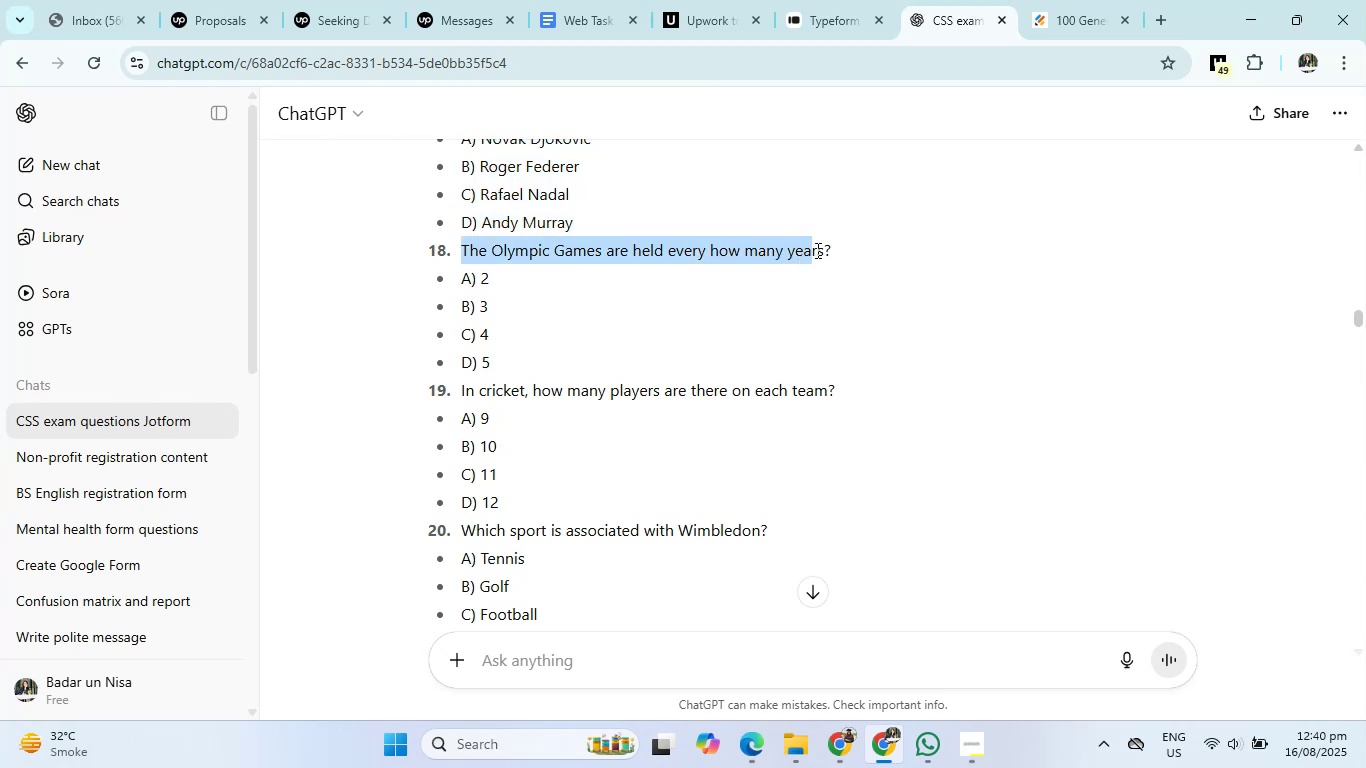 
right_click([734, 256])
 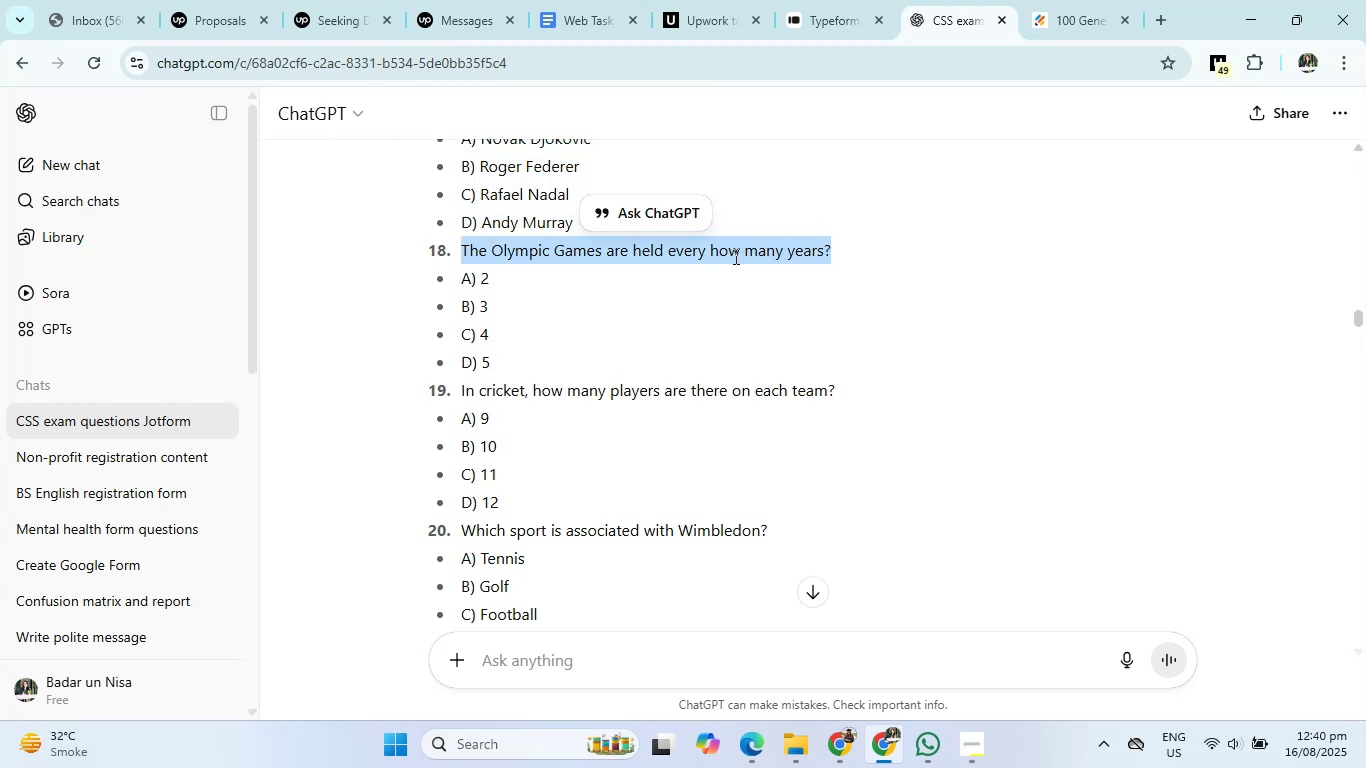 
left_click([756, 282])
 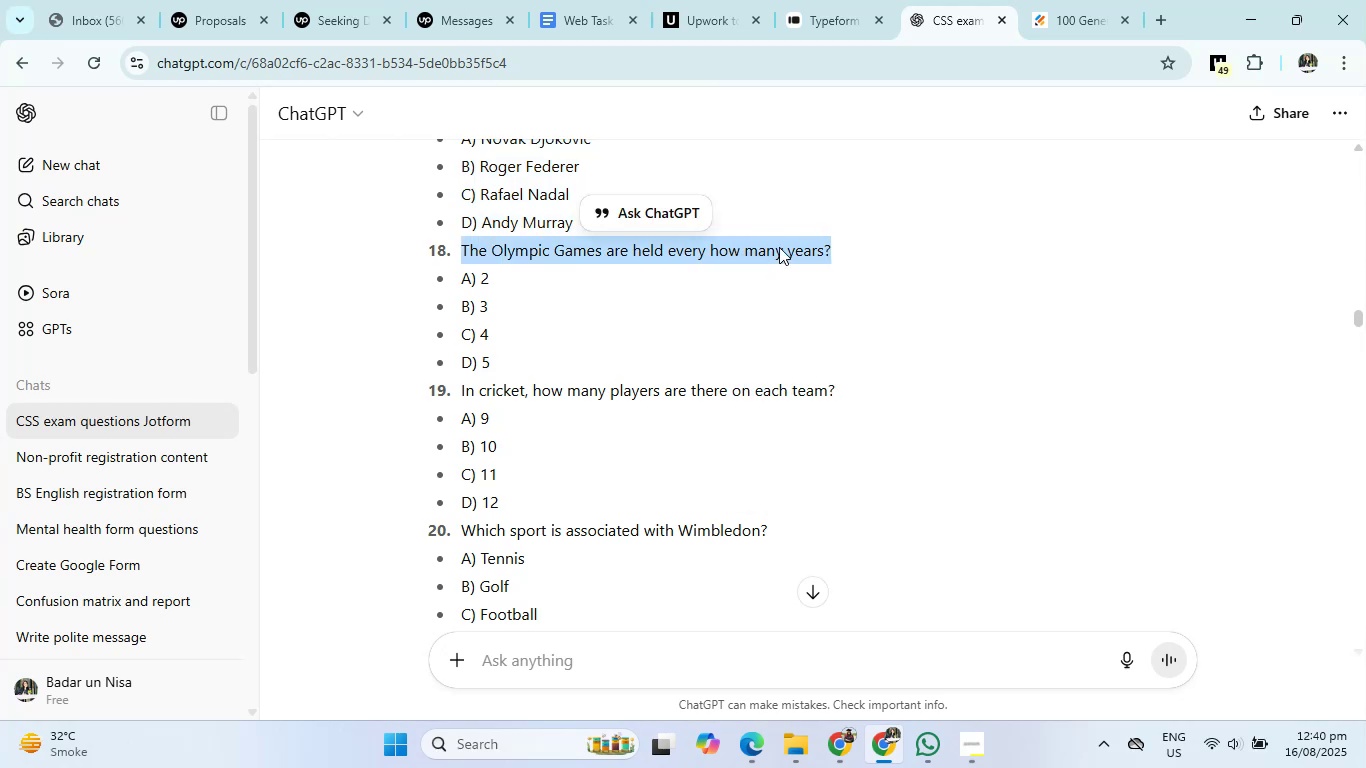 
left_click([1072, 0])
 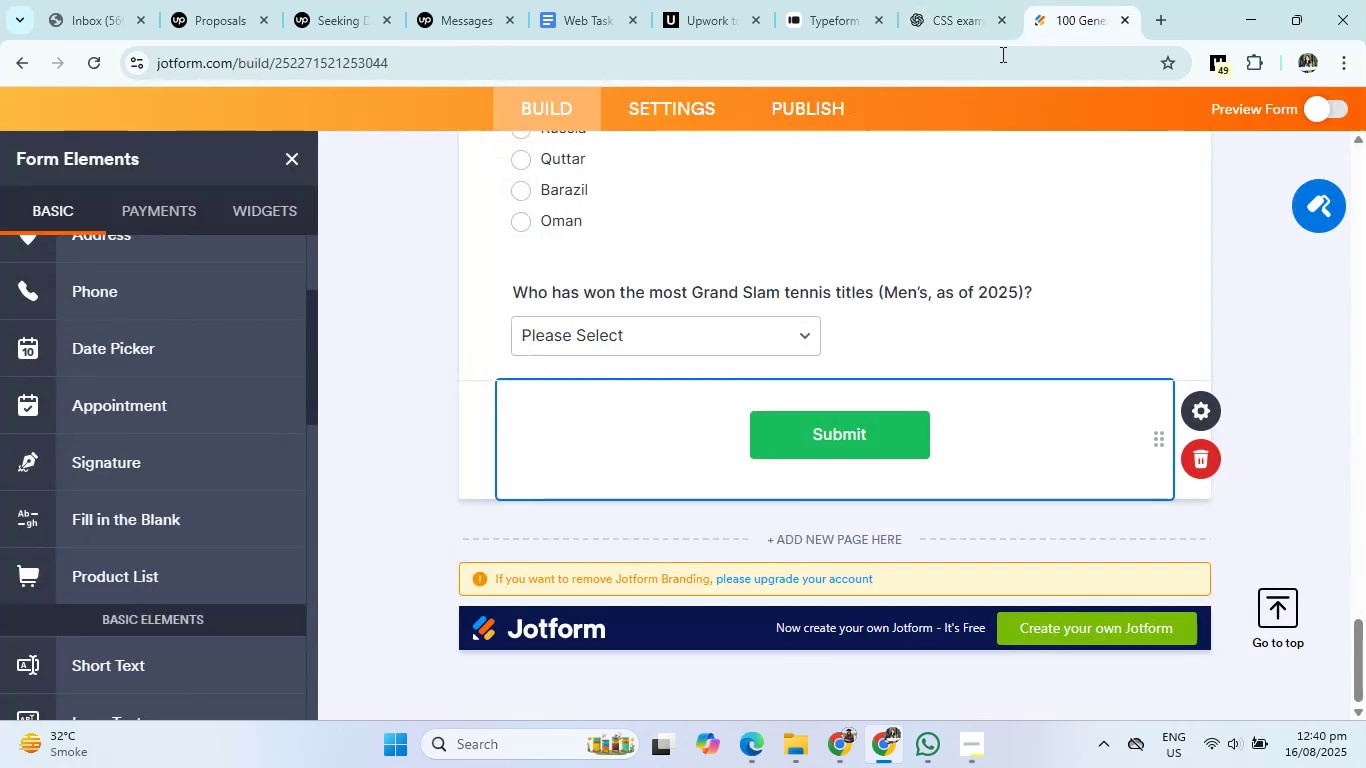 
scroll: coordinate [202, 595], scroll_direction: down, amount: 3.0
 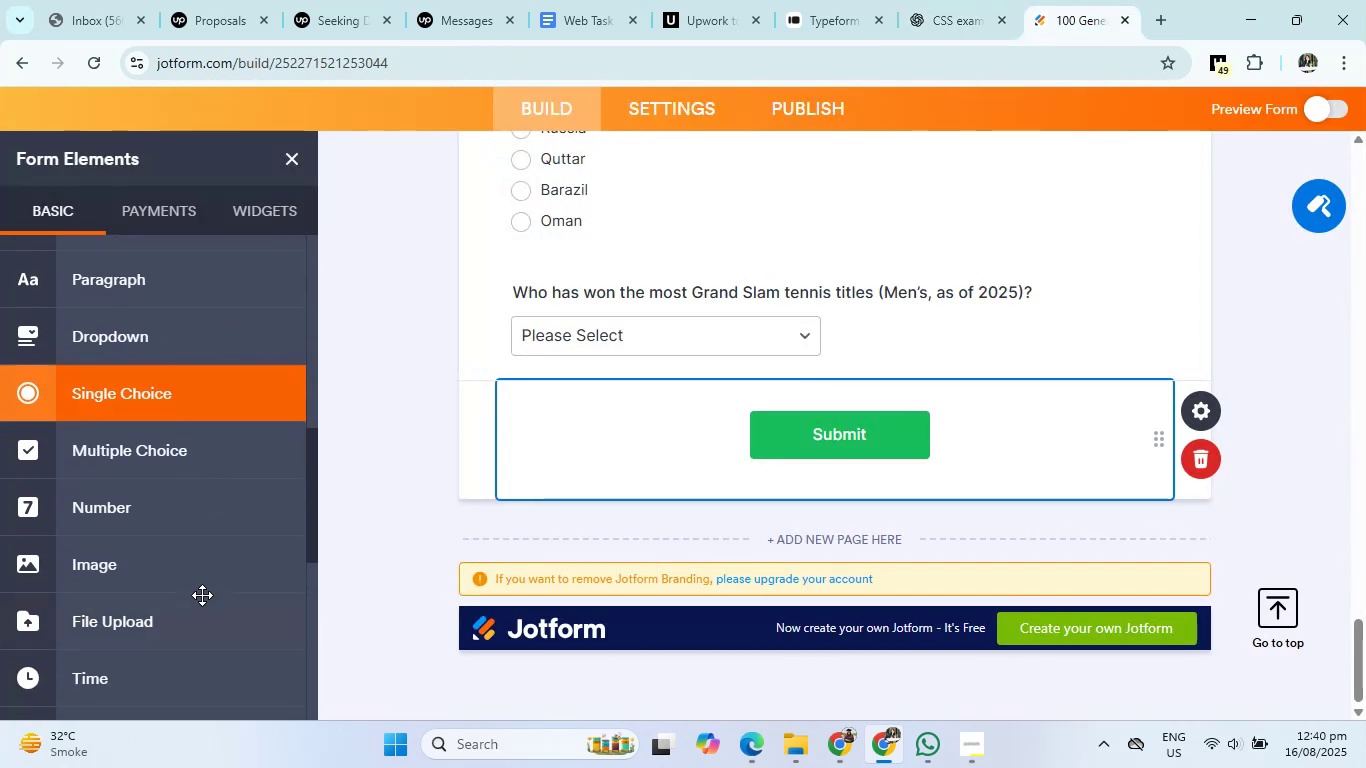 
scroll: coordinate [202, 595], scroll_direction: none, amount: 0.0
 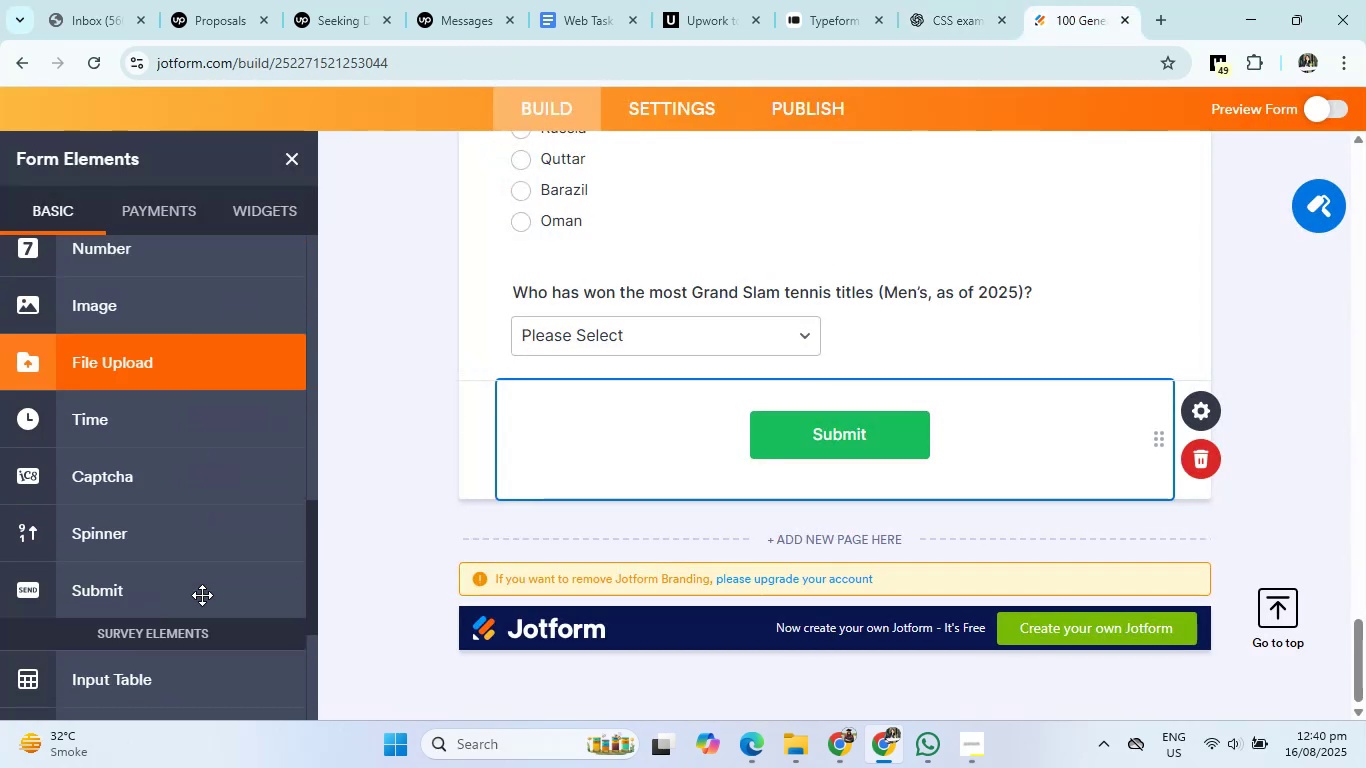 
scroll: coordinate [202, 595], scroll_direction: up, amount: 2.0
 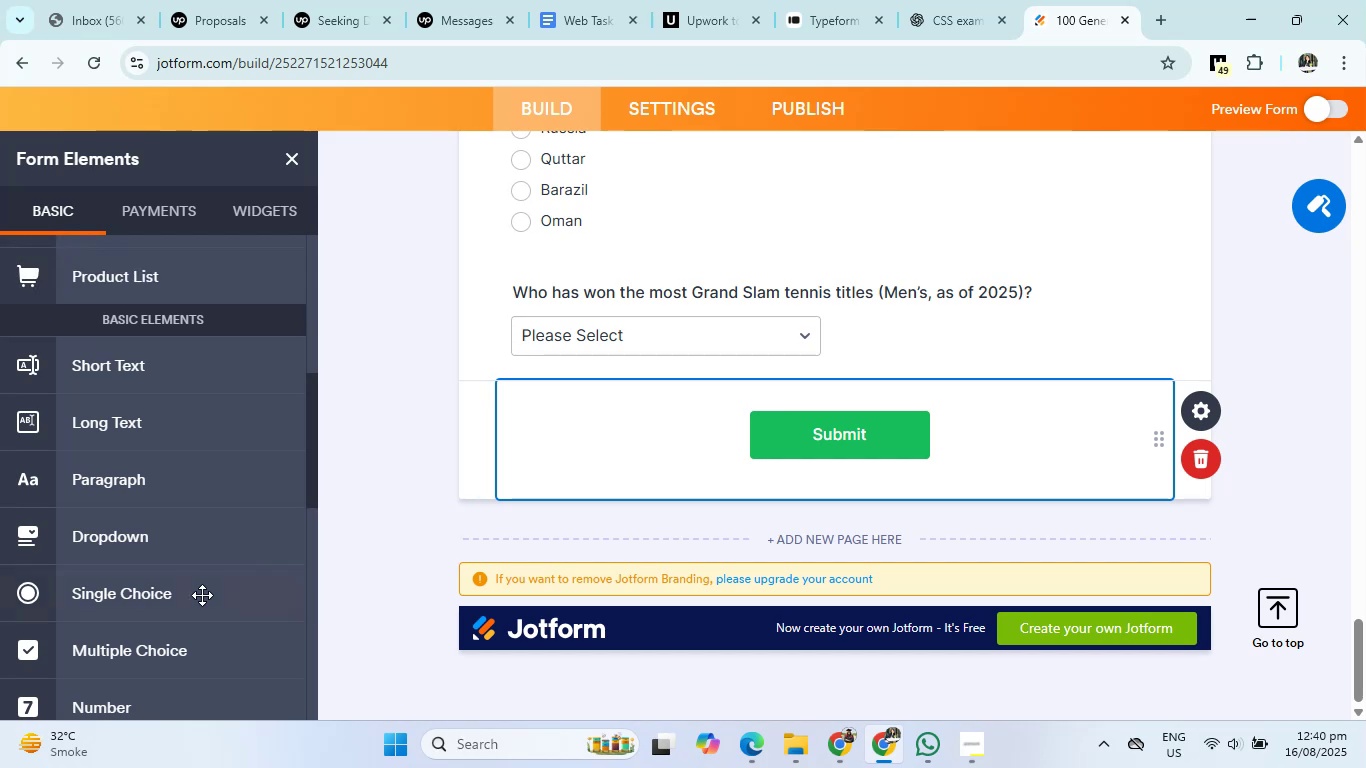 
left_click([123, 383])
 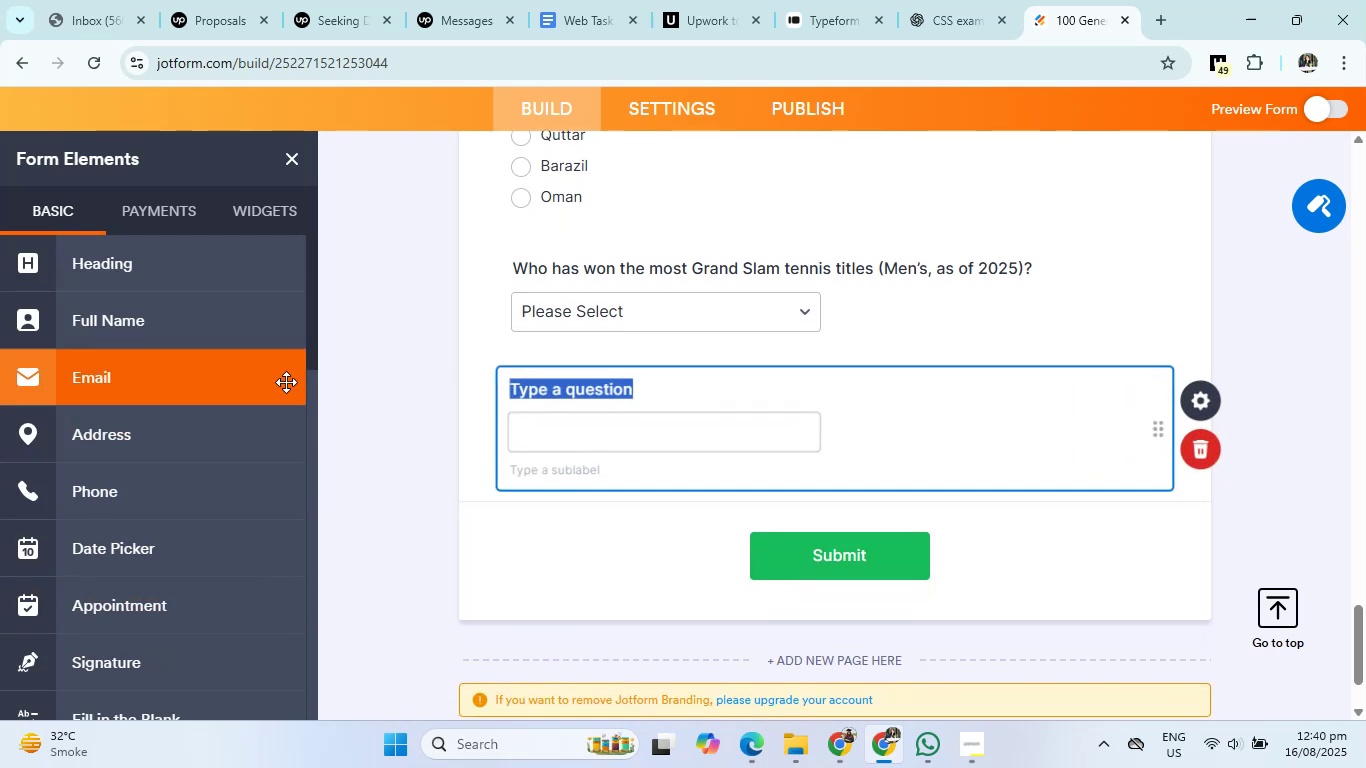 
right_click([560, 377])
 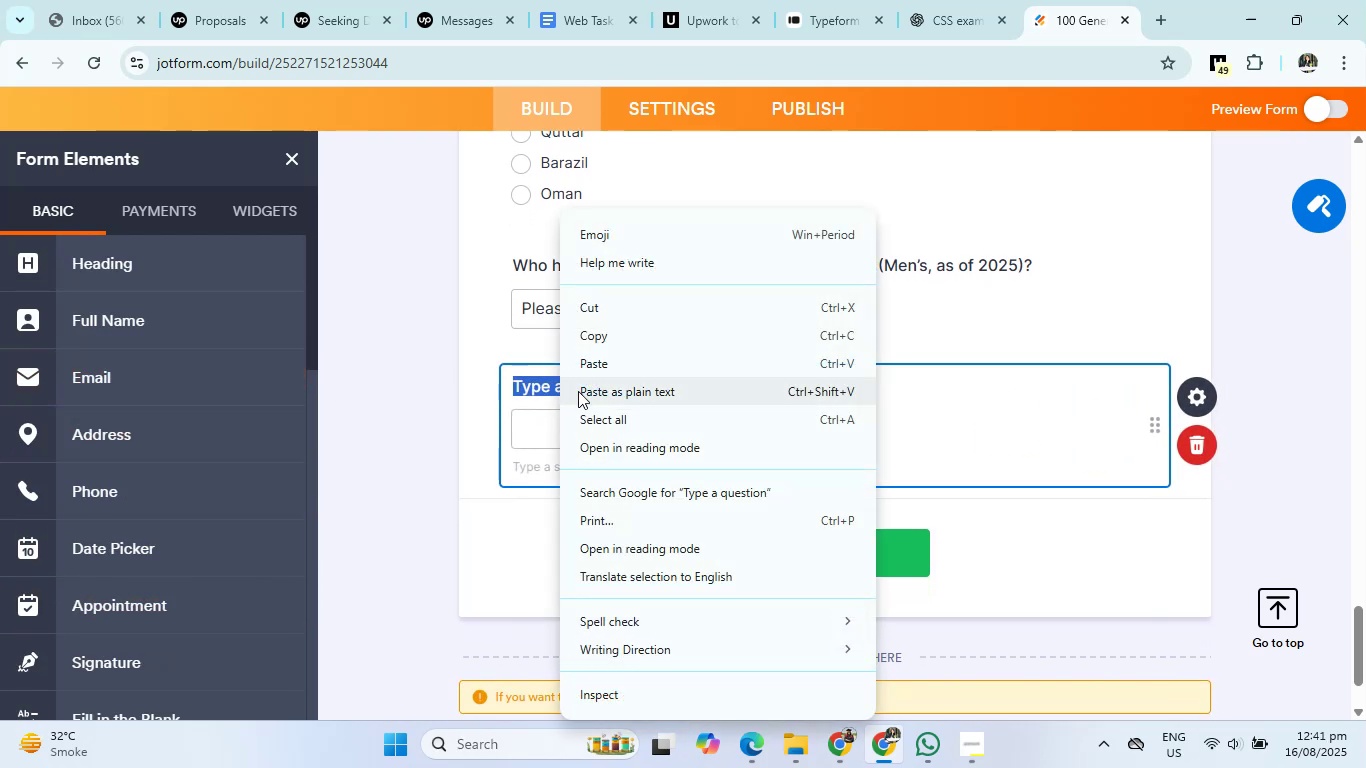 
left_click([607, 367])
 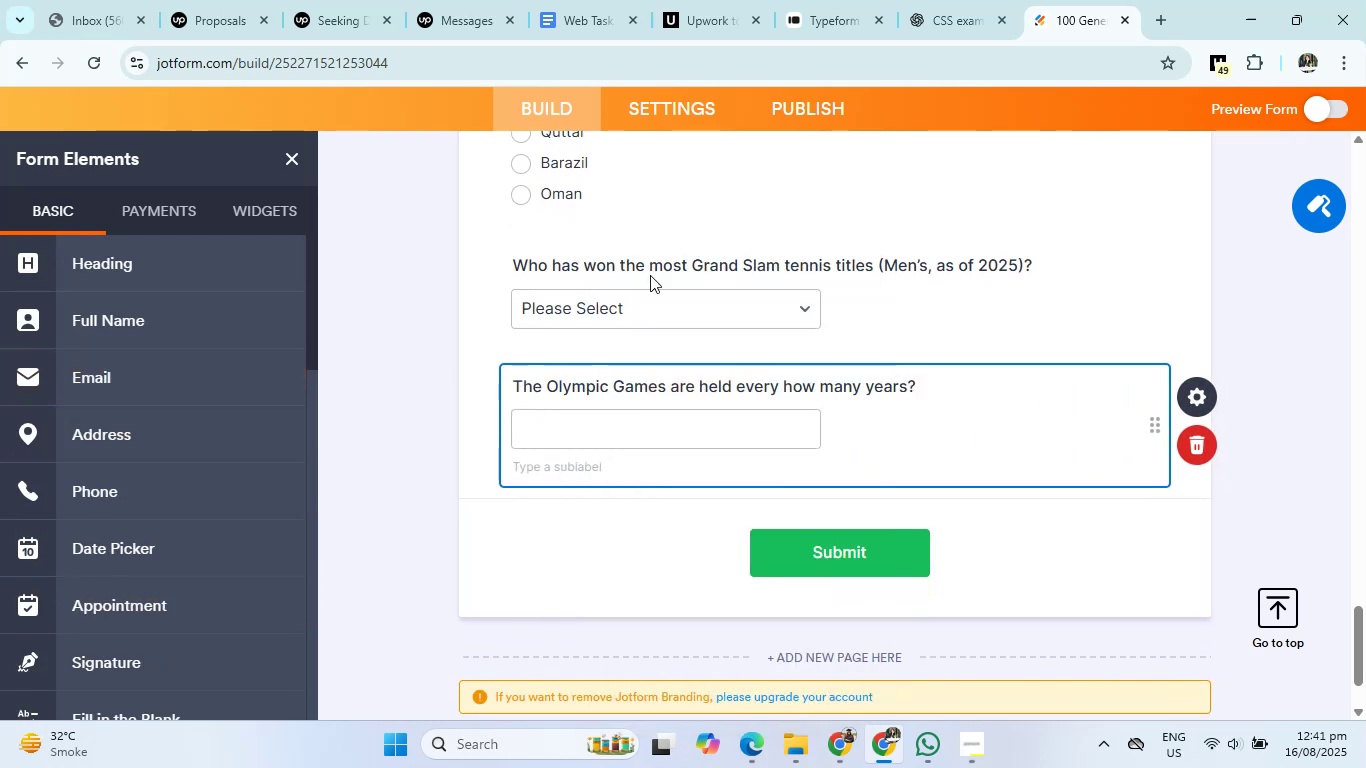 
left_click([934, 0])
 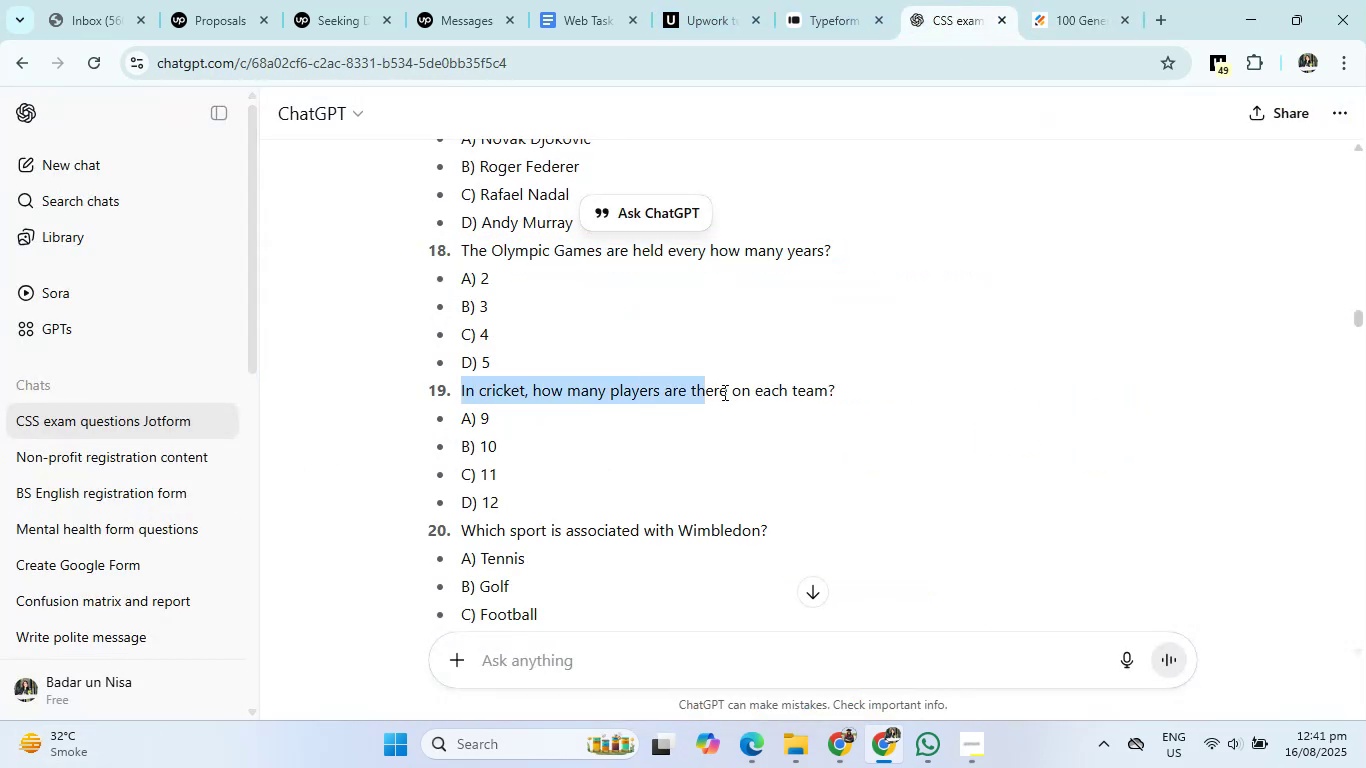 
right_click([736, 391])
 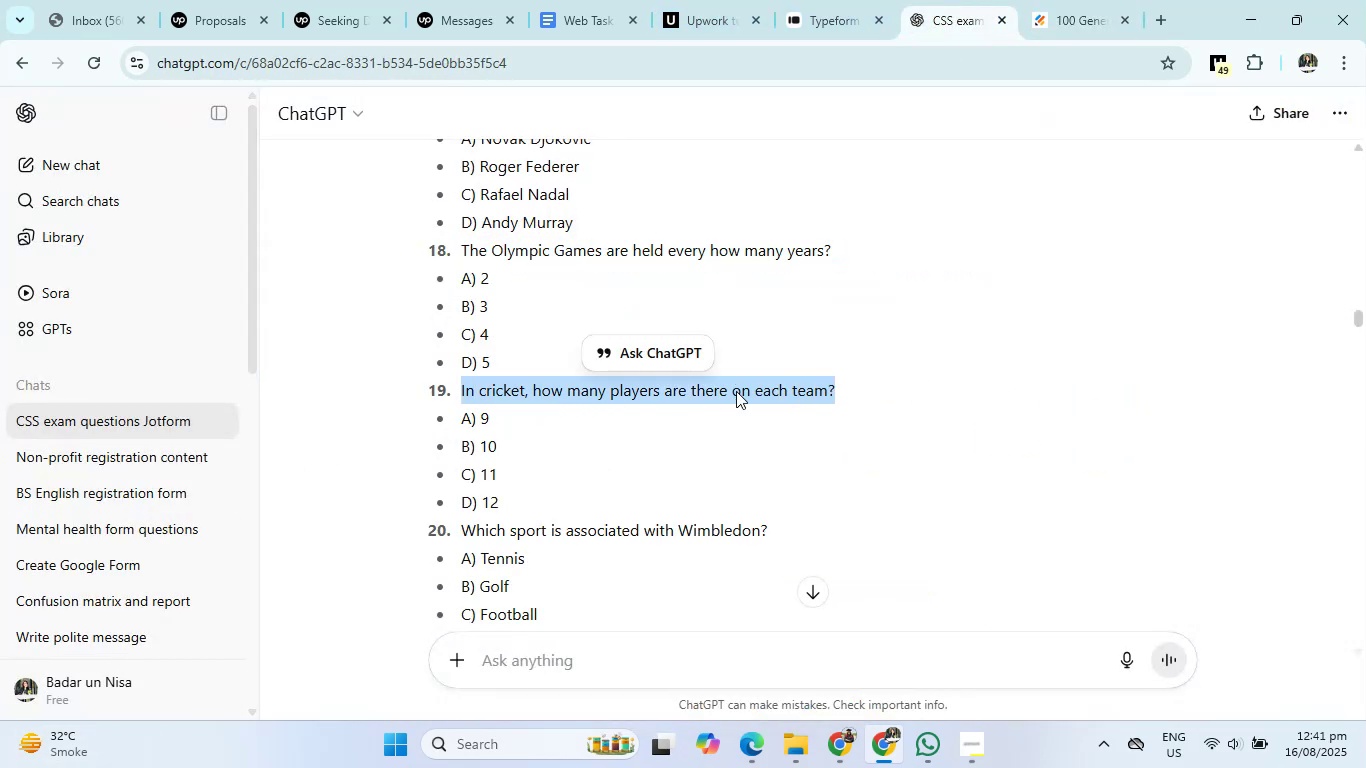 
left_click([769, 413])
 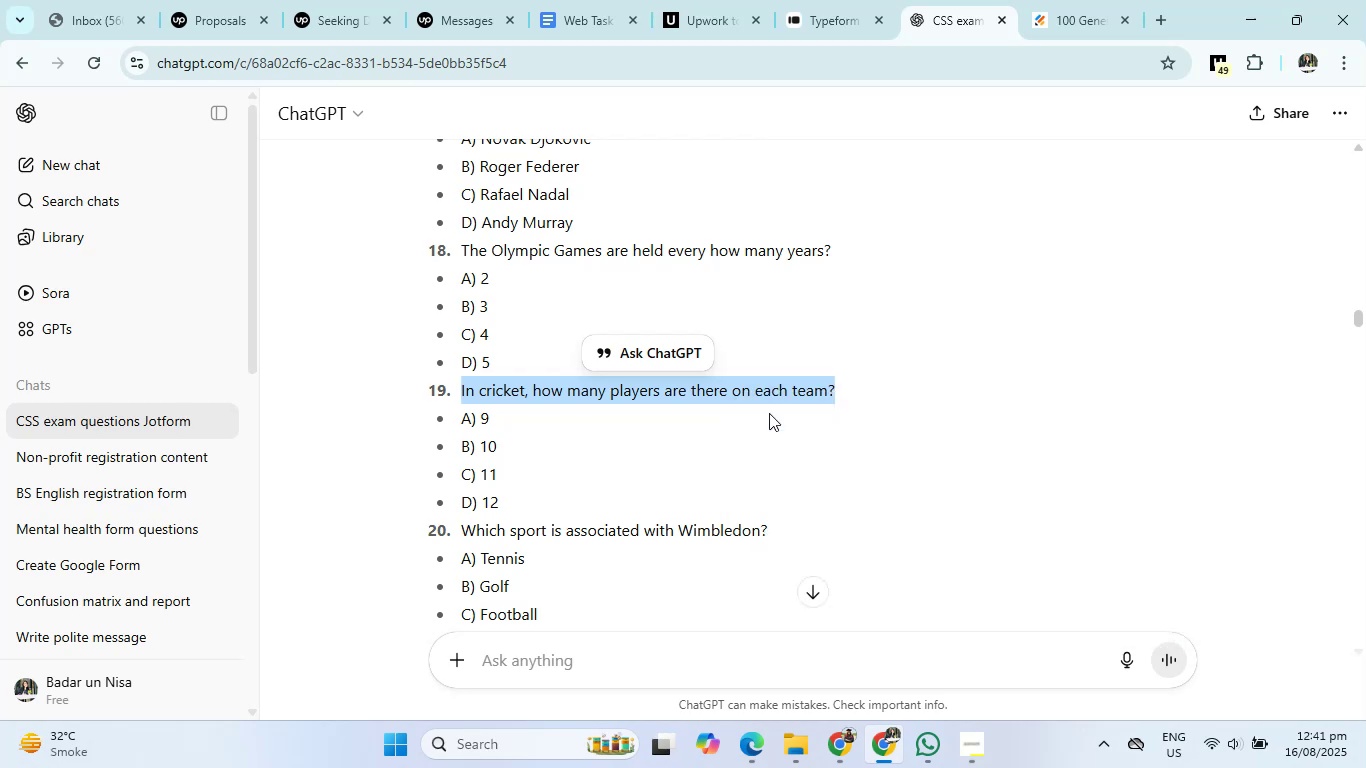 
left_click([1065, 0])
 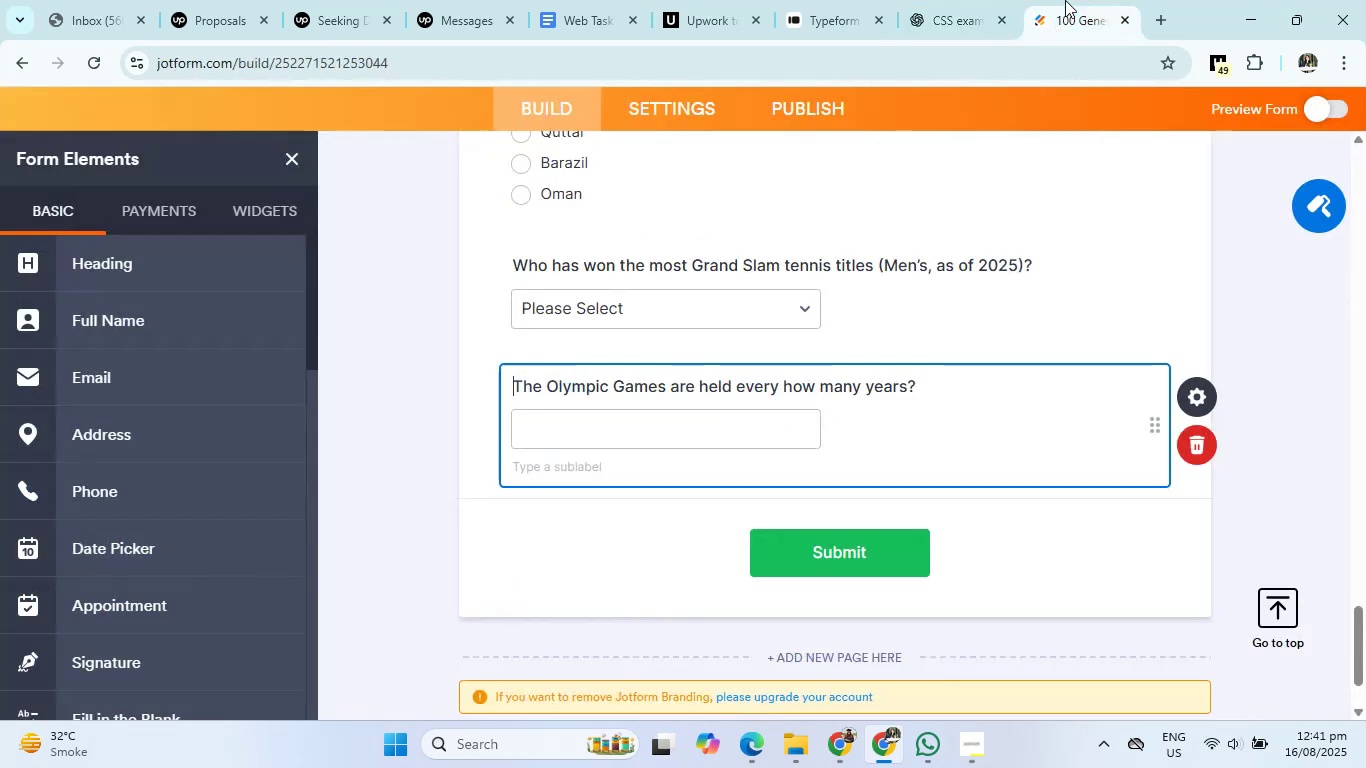 
scroll: coordinate [154, 541], scroll_direction: down, amount: 4.0
 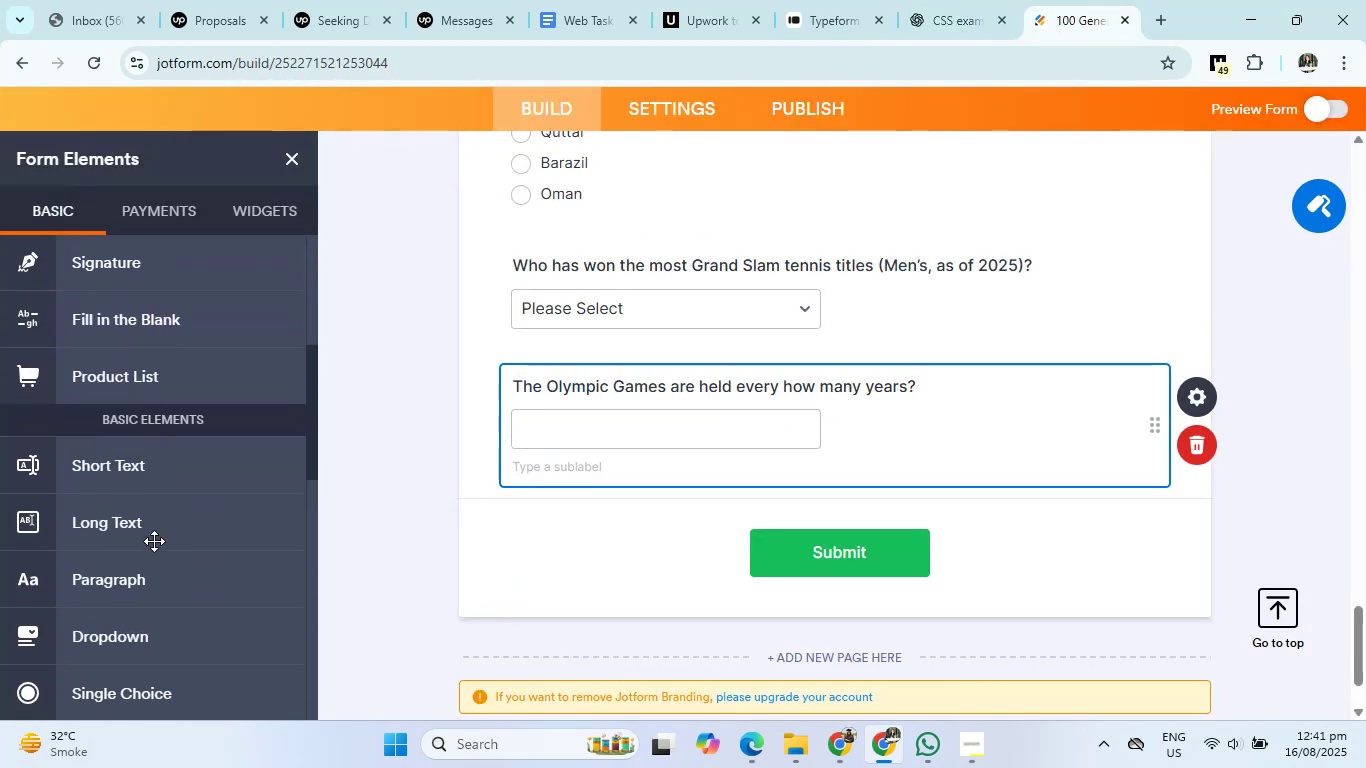 
left_click([162, 477])
 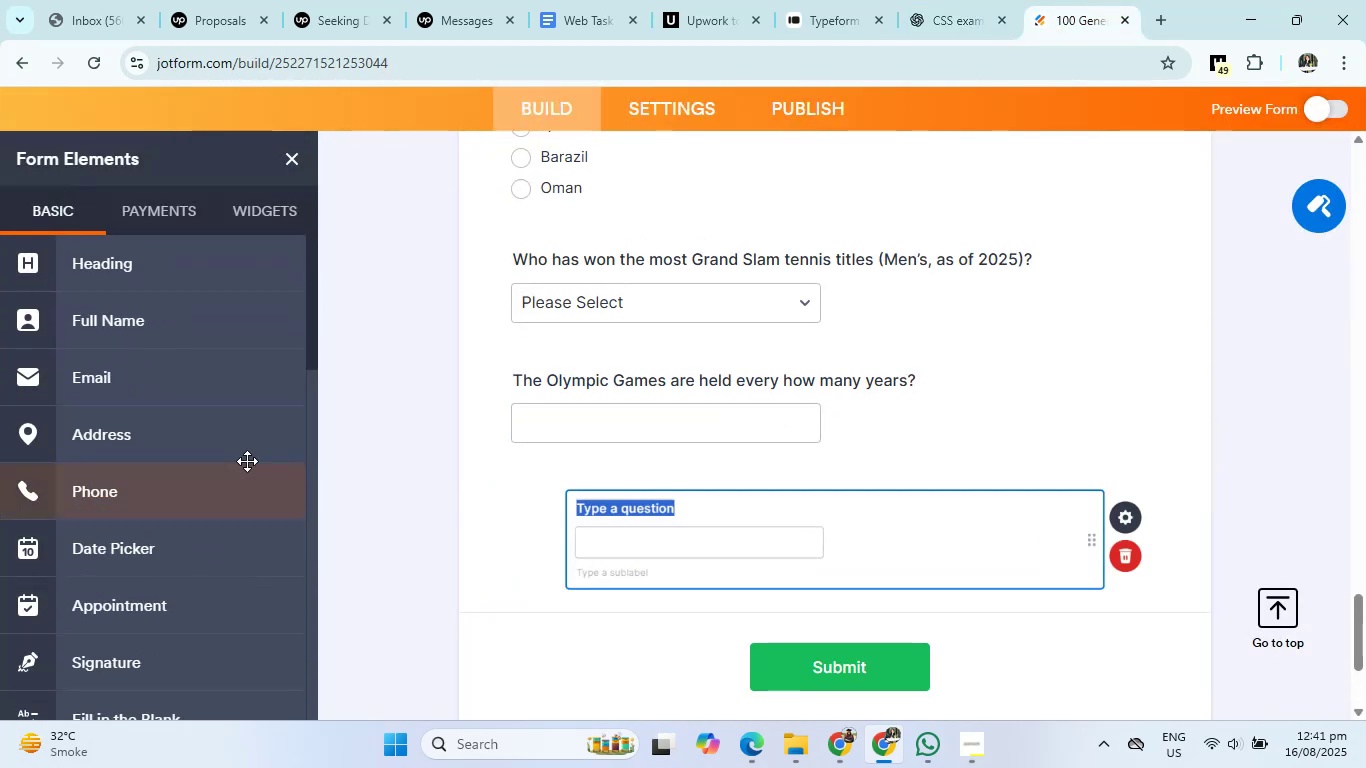 
right_click([531, 382])
 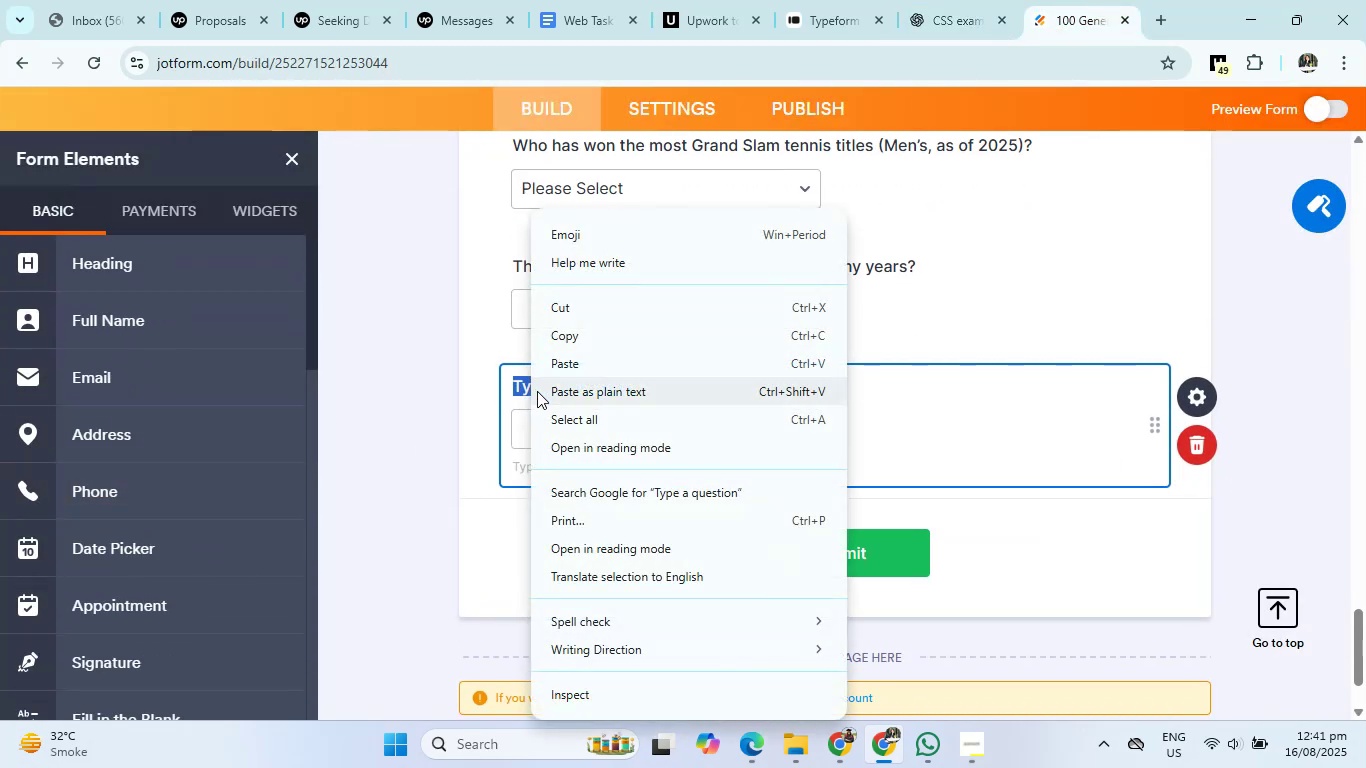 
left_click([600, 358])
 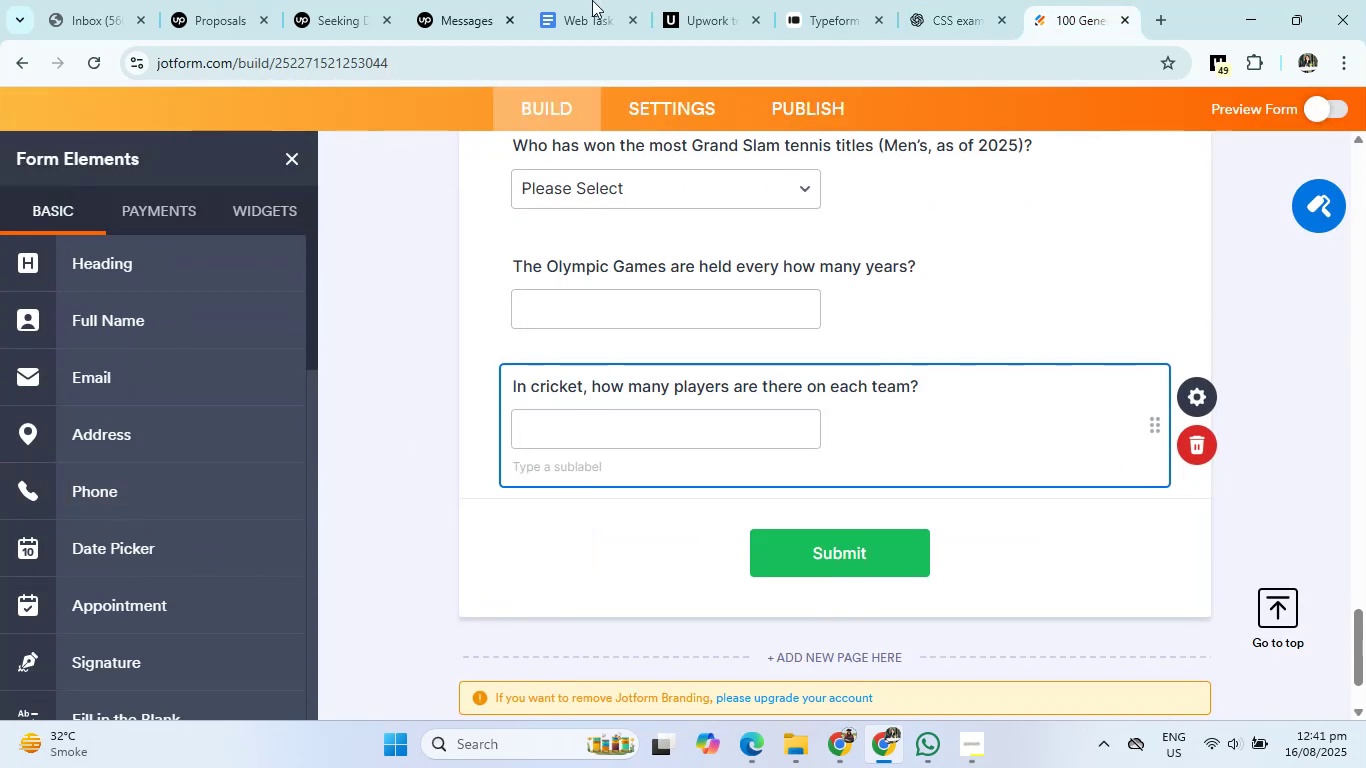 
left_click([969, 0])
 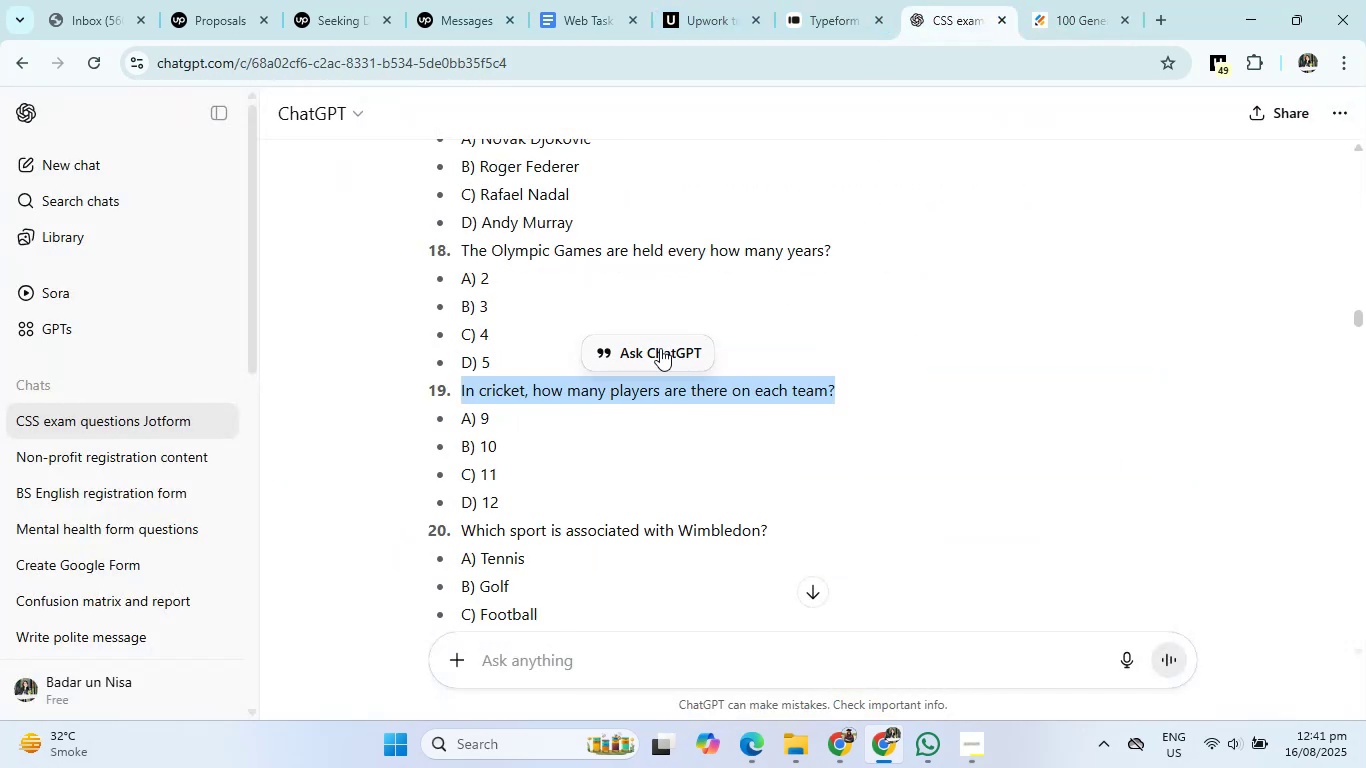 
scroll: coordinate [543, 436], scroll_direction: down, amount: 2.0
 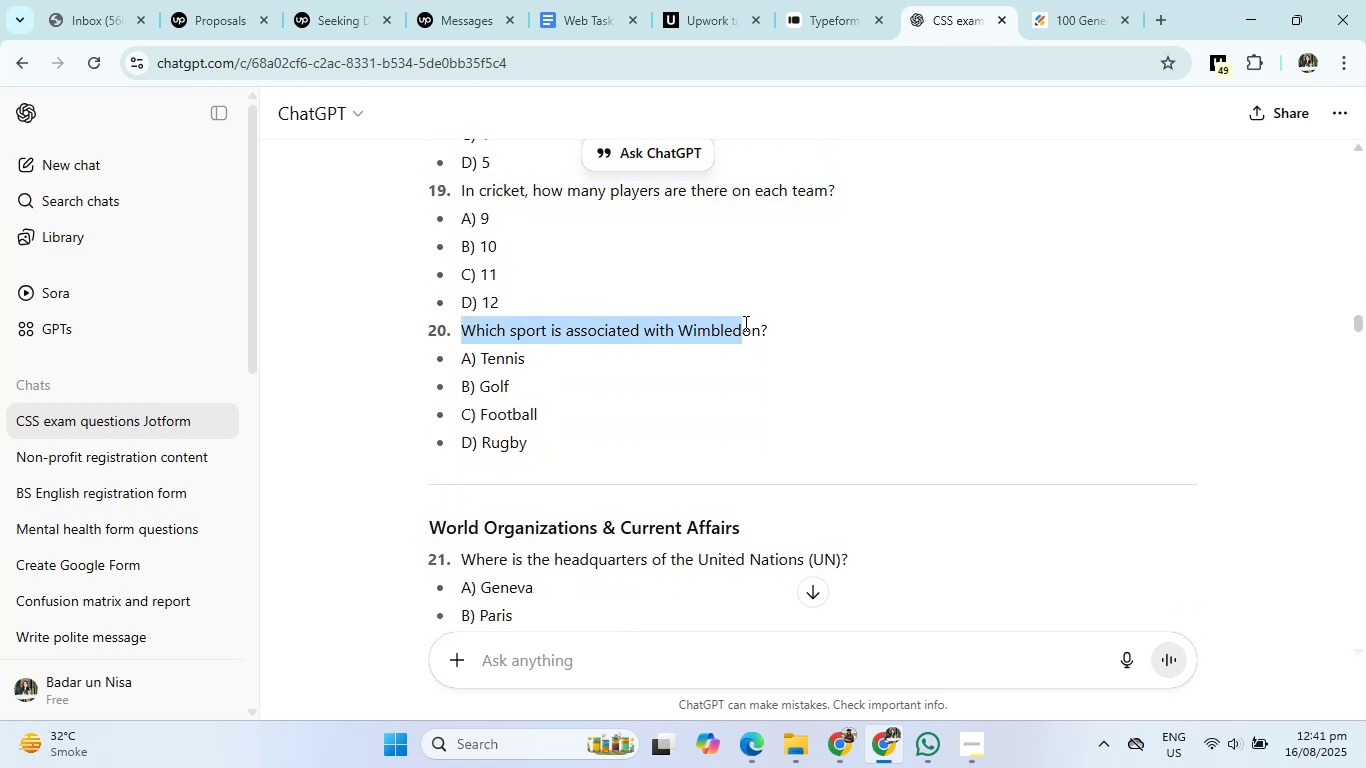 
right_click([679, 332])
 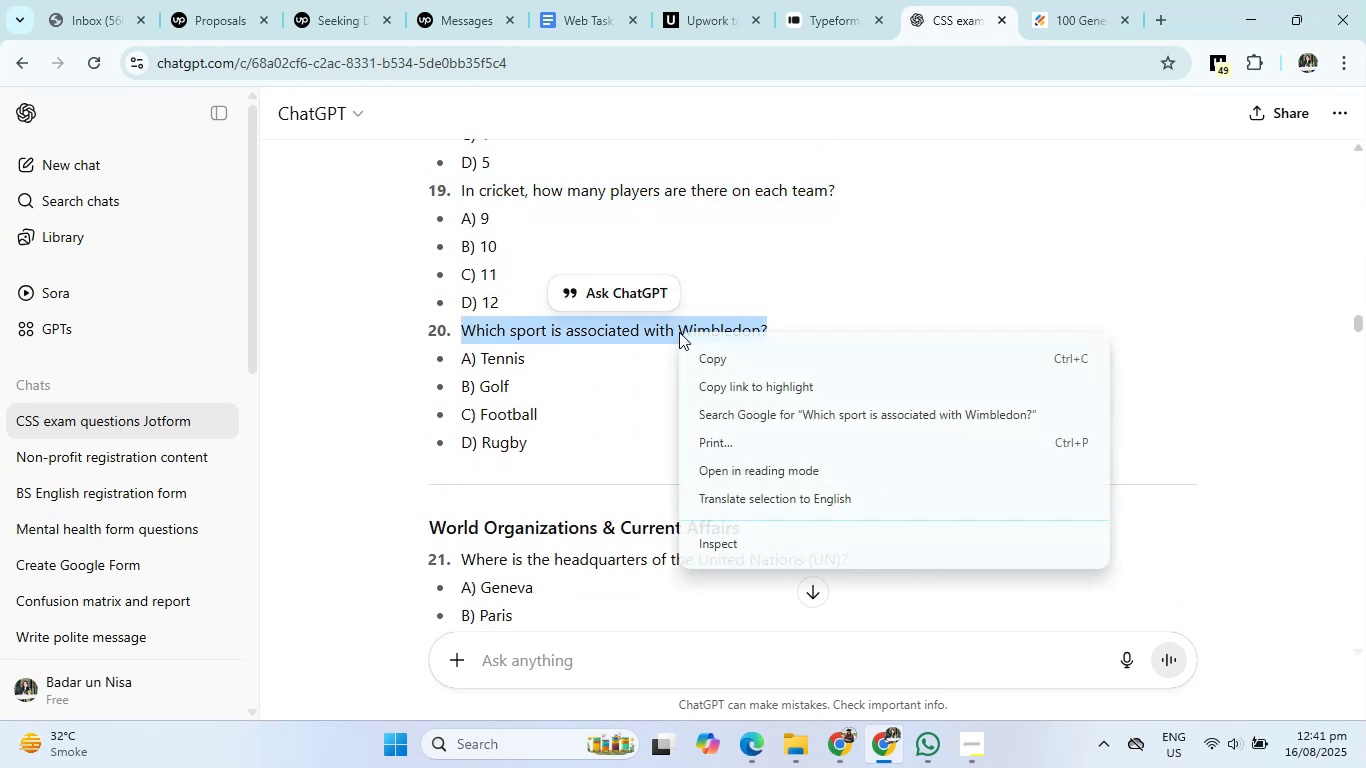 
left_click([694, 357])
 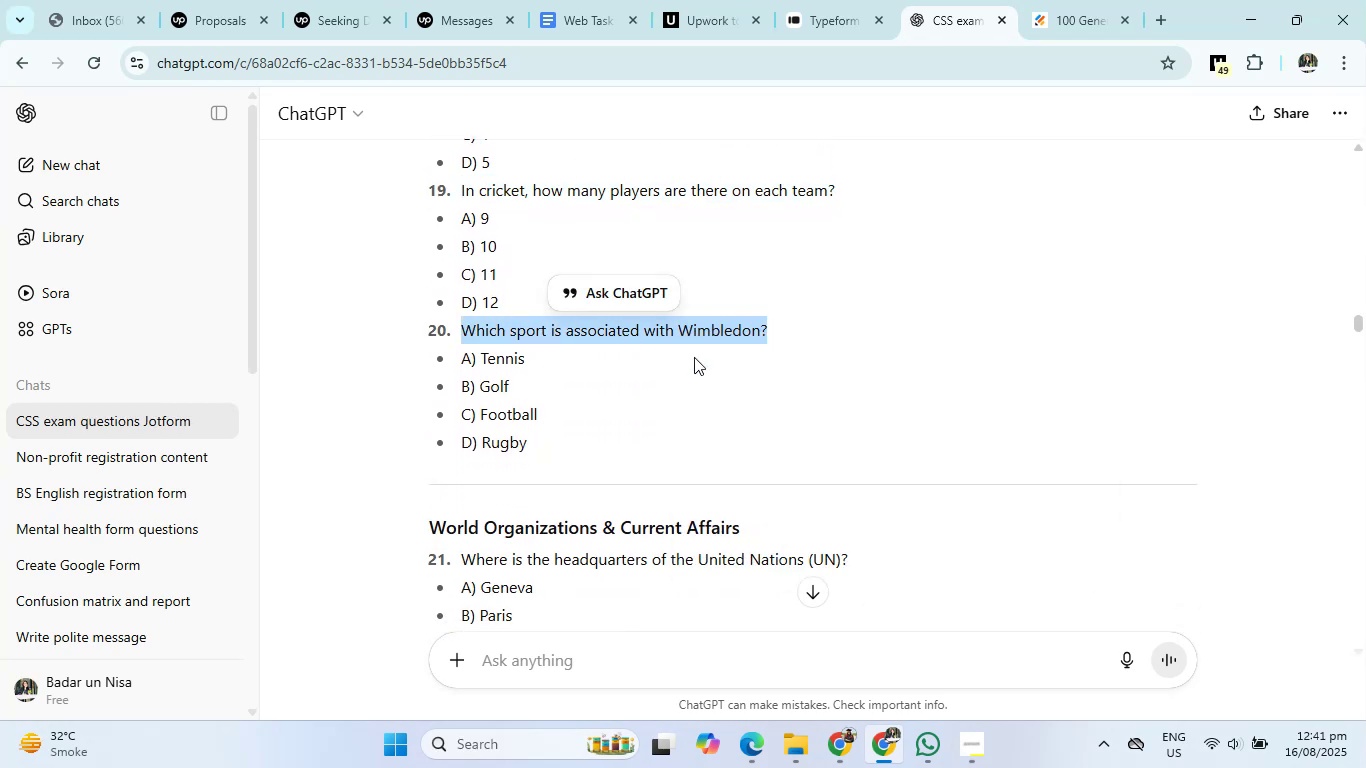 
left_click([1069, 0])
 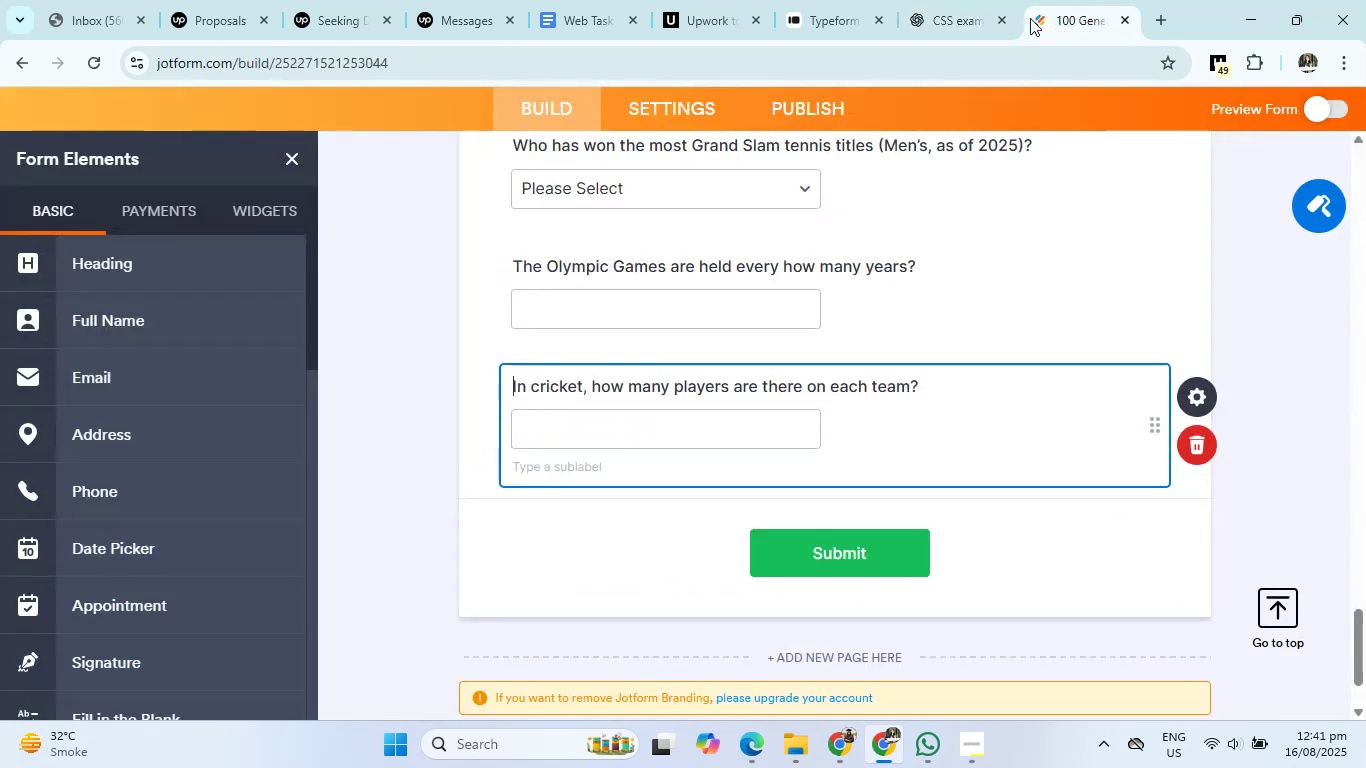 
scroll: coordinate [141, 512], scroll_direction: down, amount: 3.0
 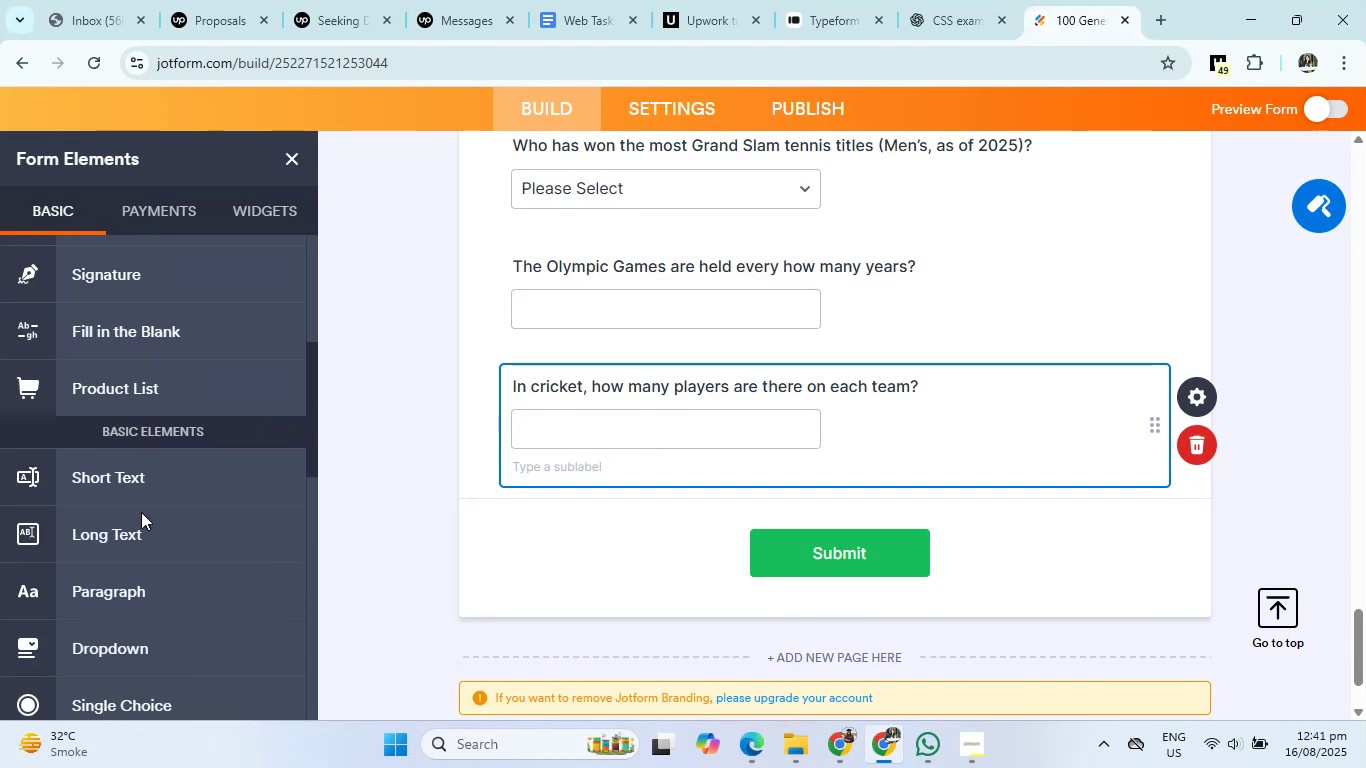 
left_click([111, 481])
 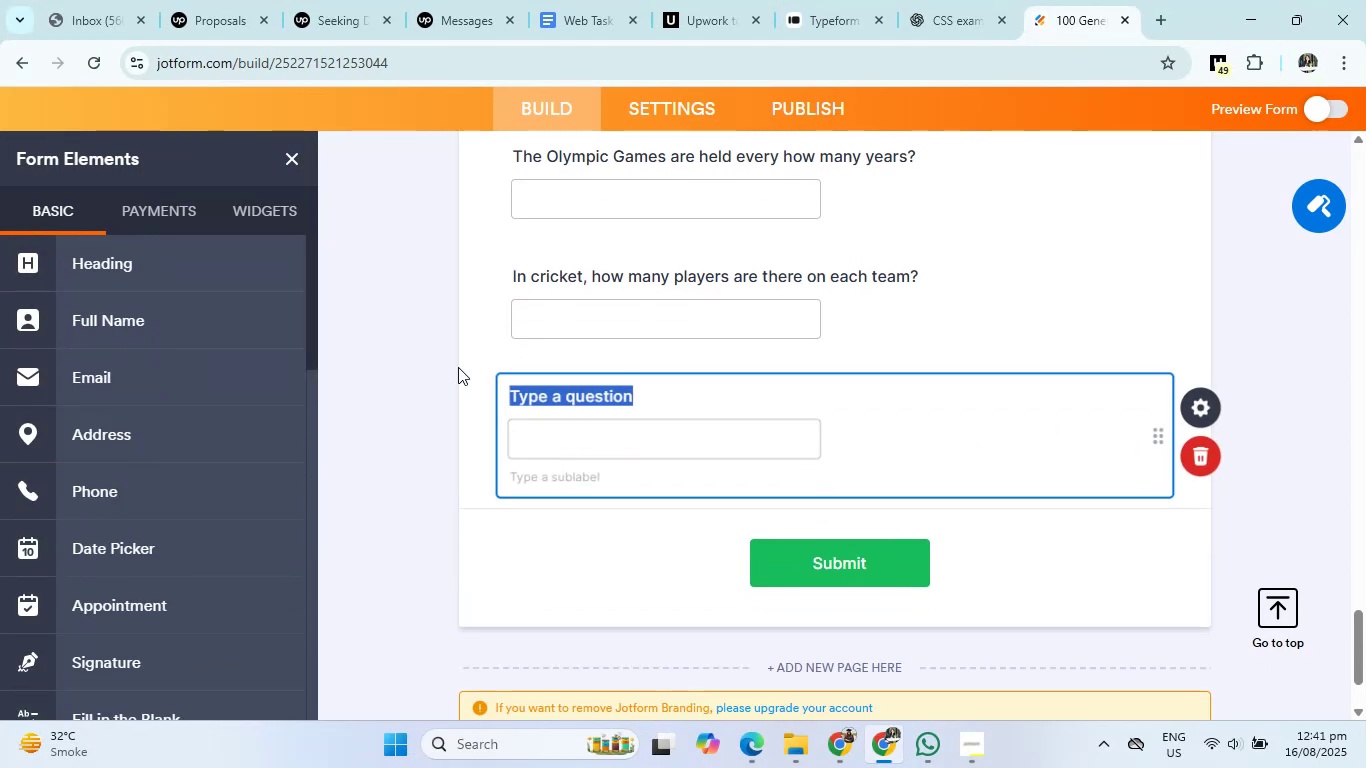 
right_click([547, 386])
 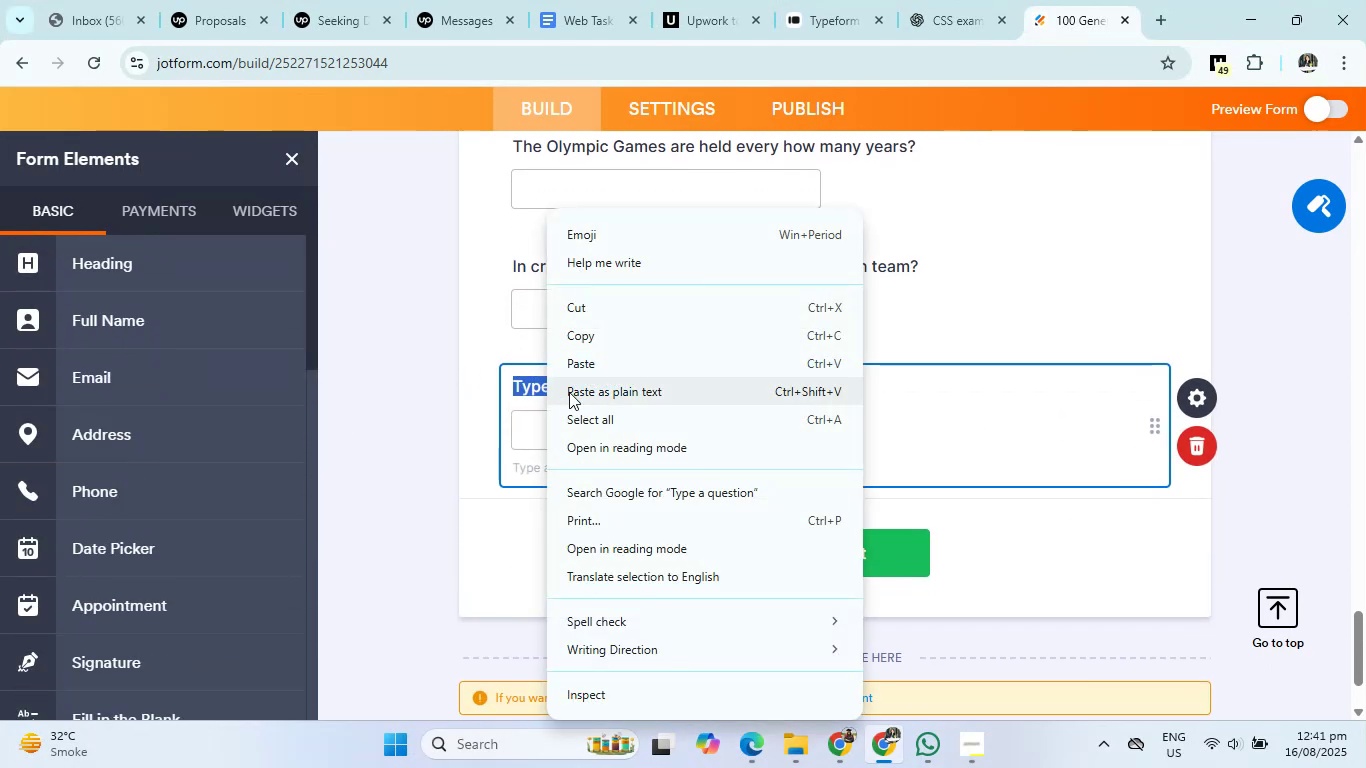 
left_click([606, 369])
 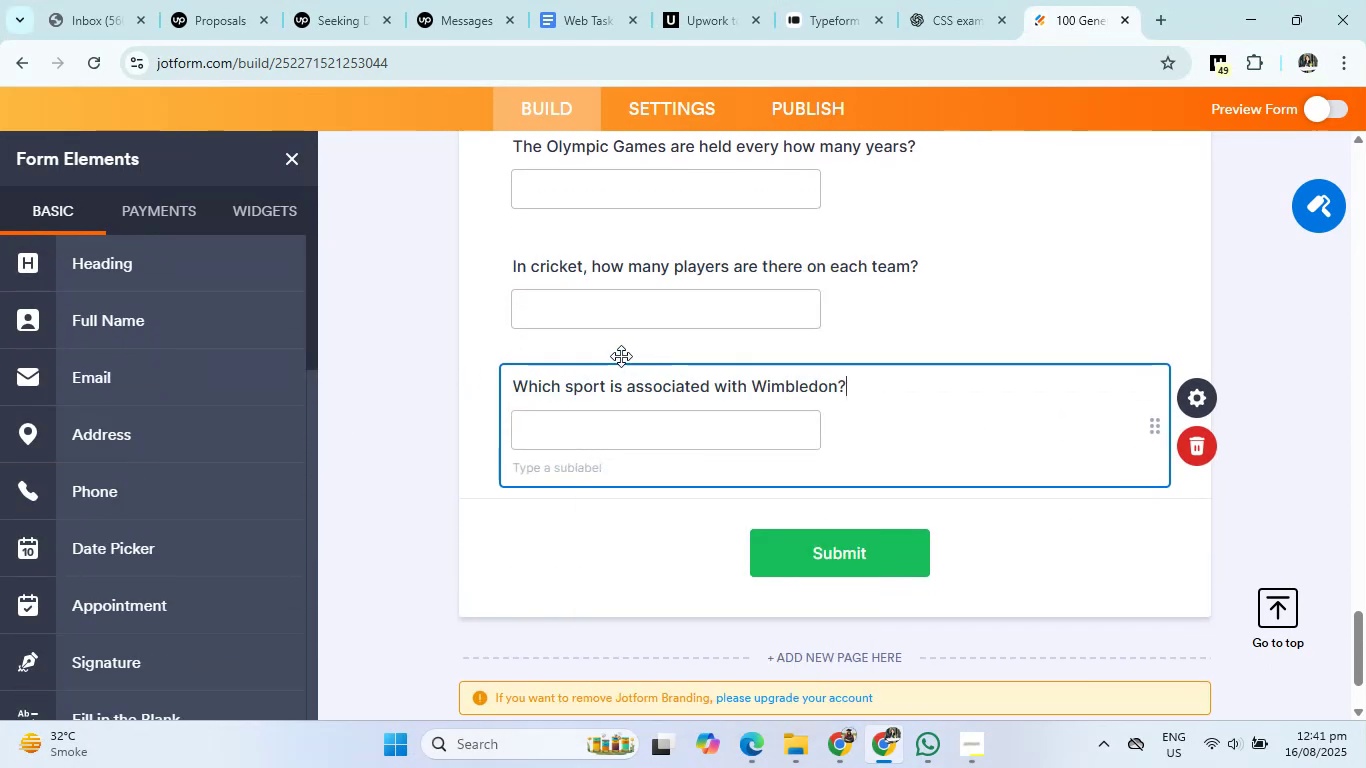 
left_click([948, 6])
 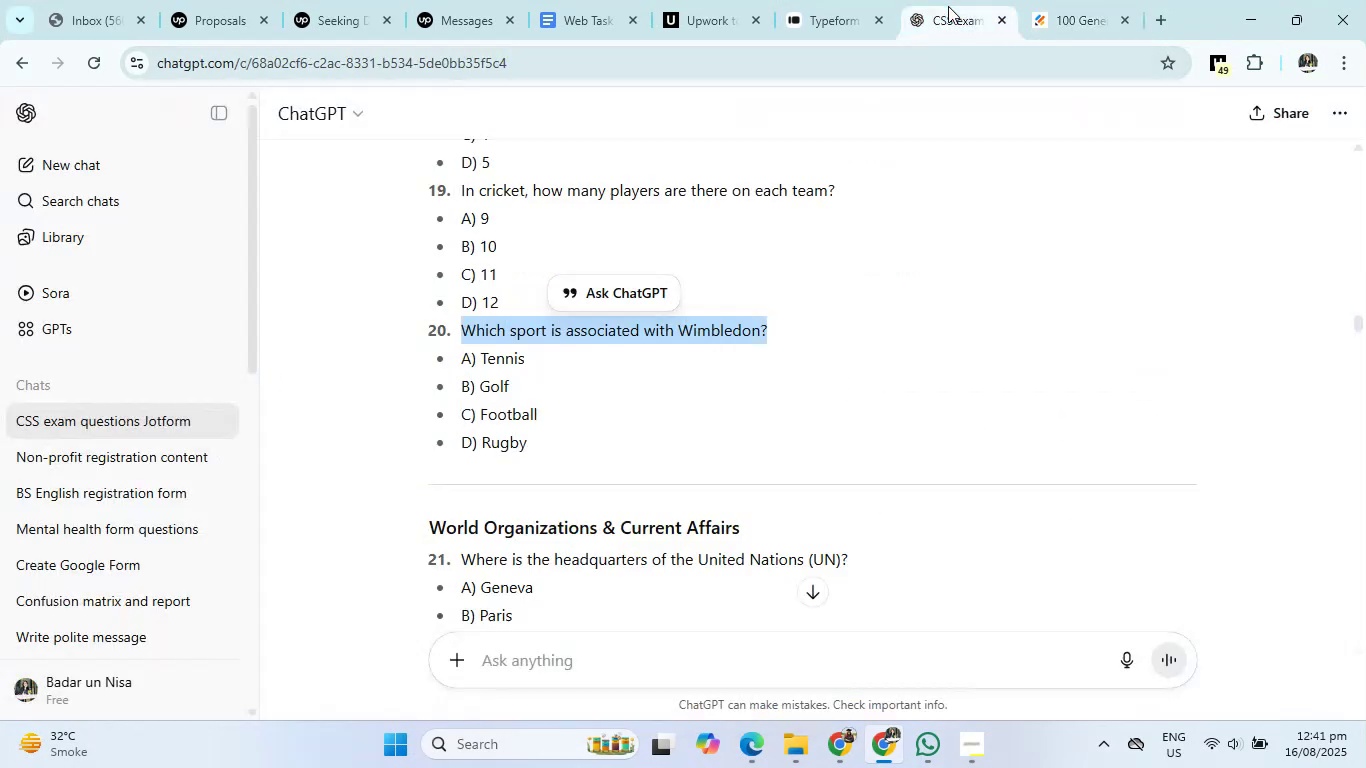 
scroll: coordinate [513, 401], scroll_direction: down, amount: 2.0
 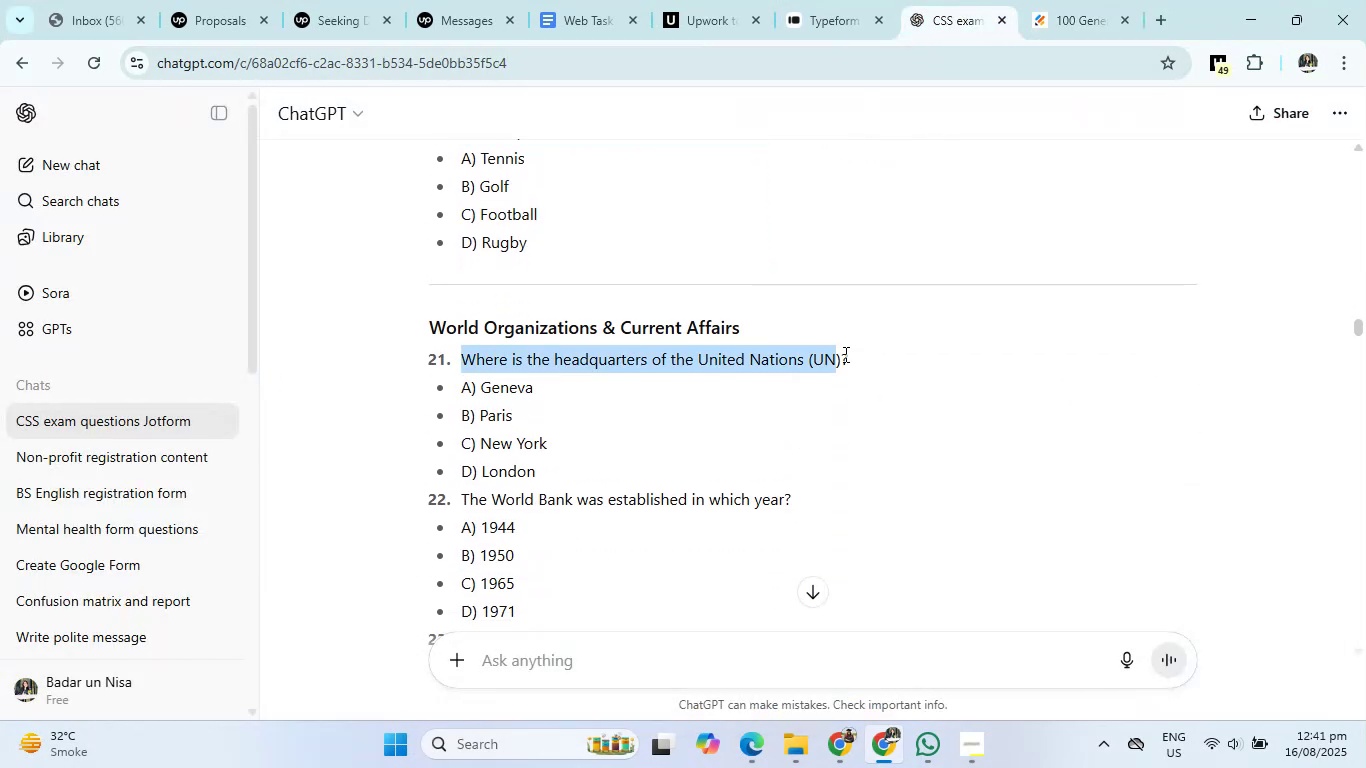 
right_click([737, 360])
 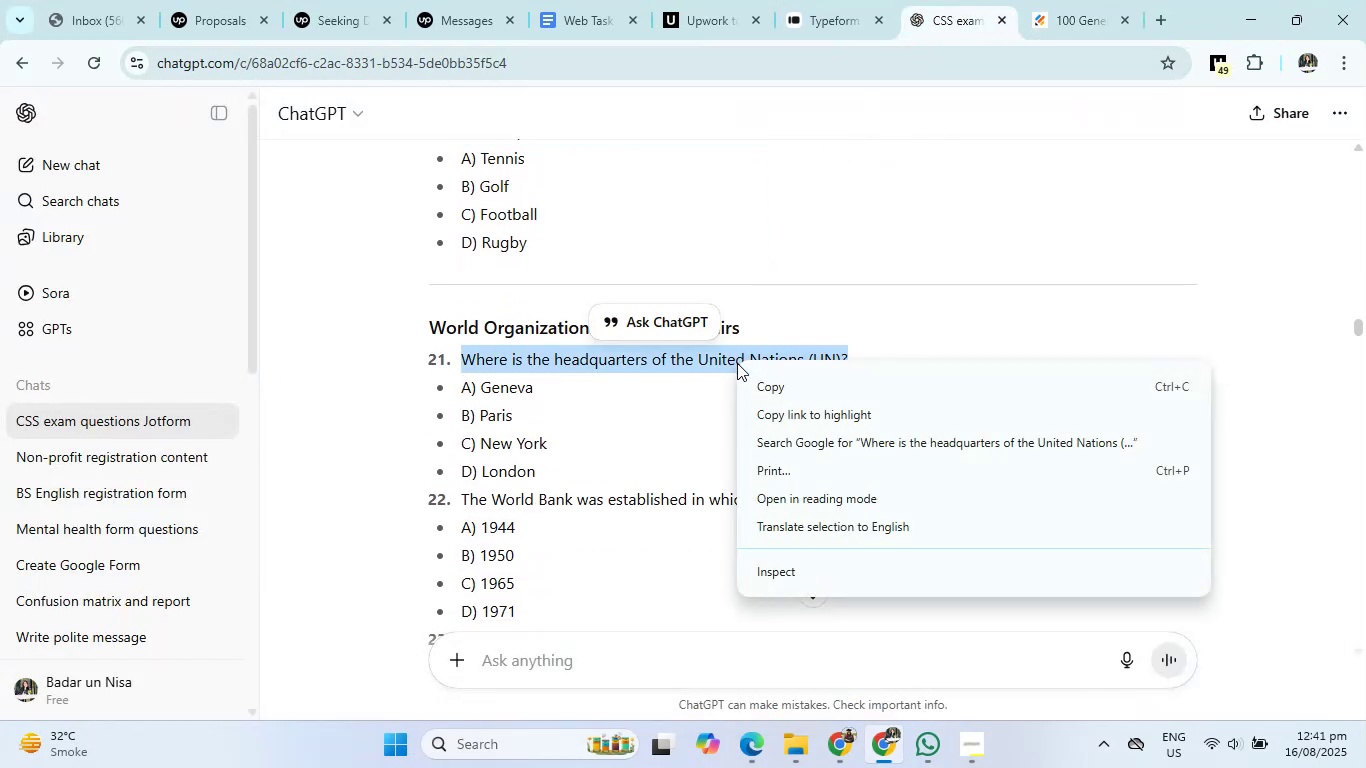 
left_click([746, 378])
 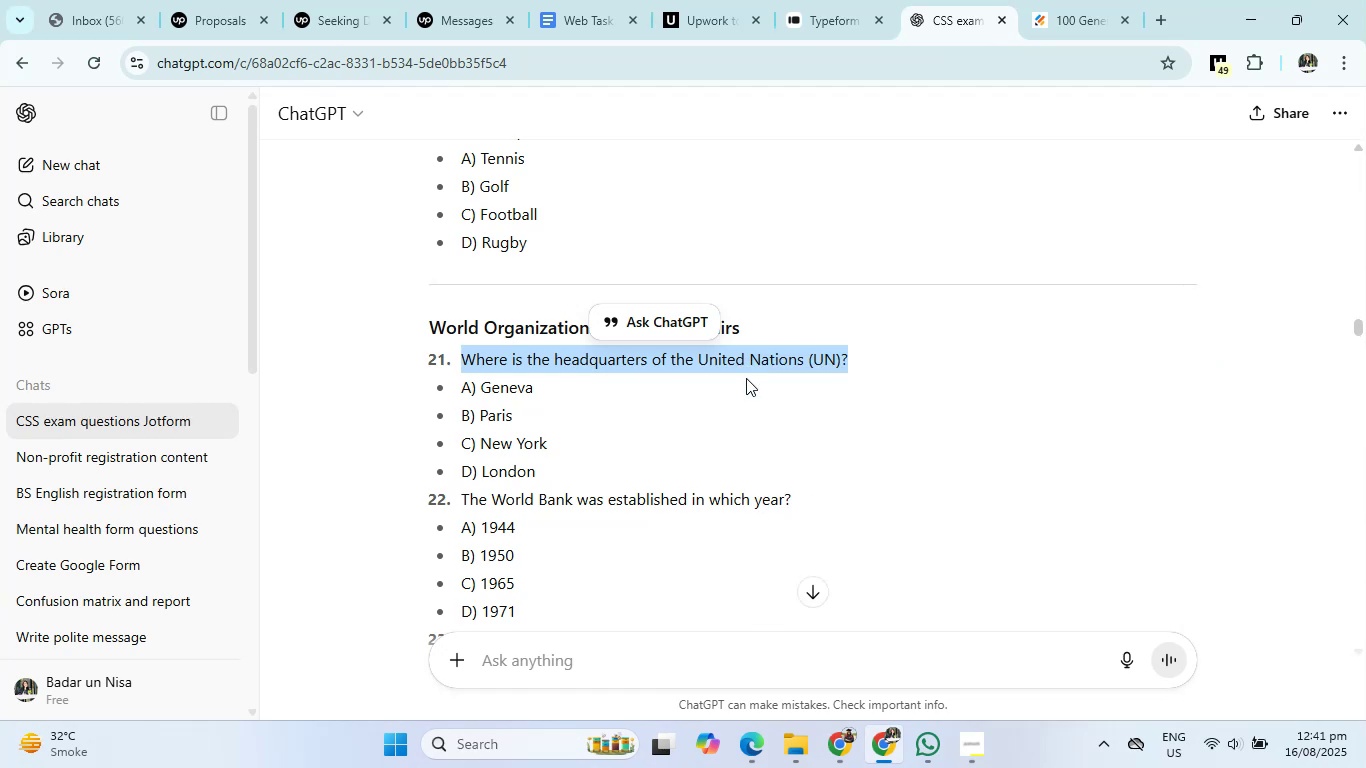 
wait(6.1)
 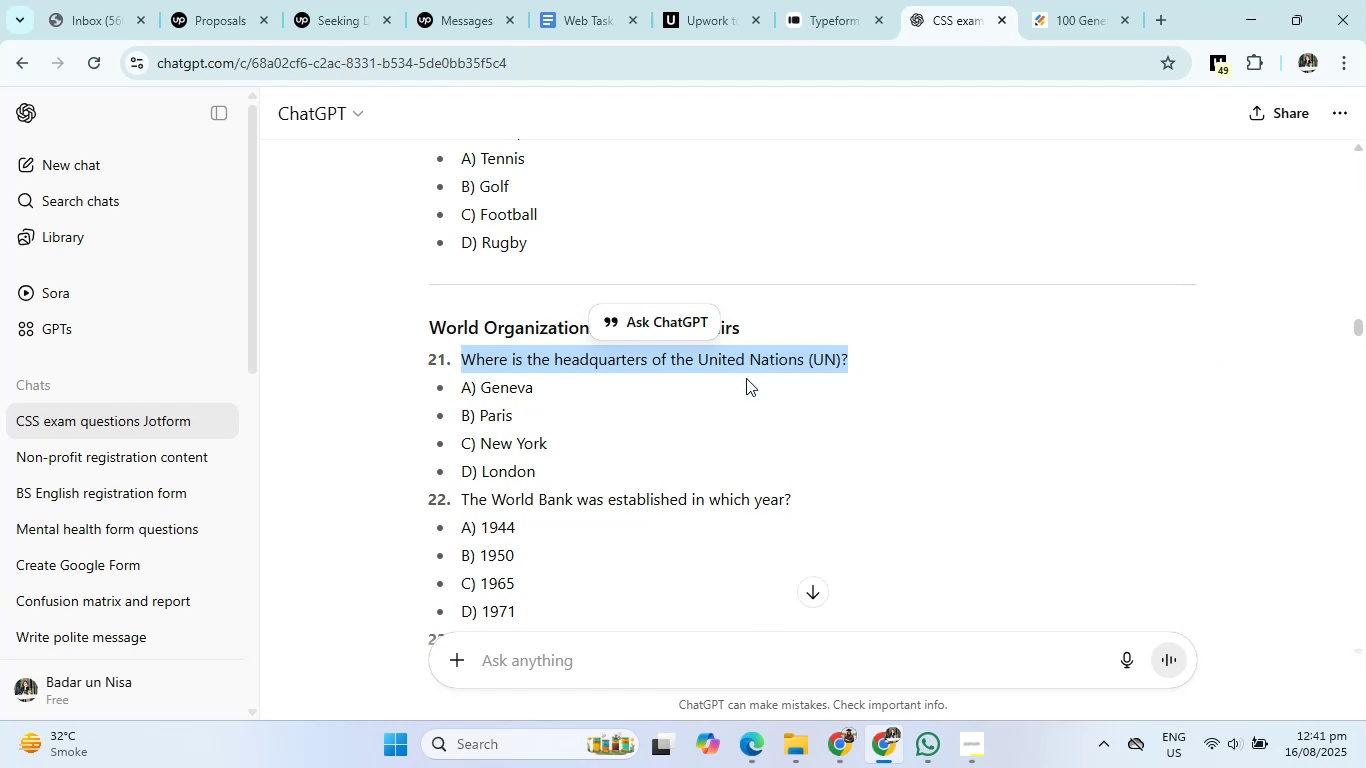 
left_click([1077, 10])
 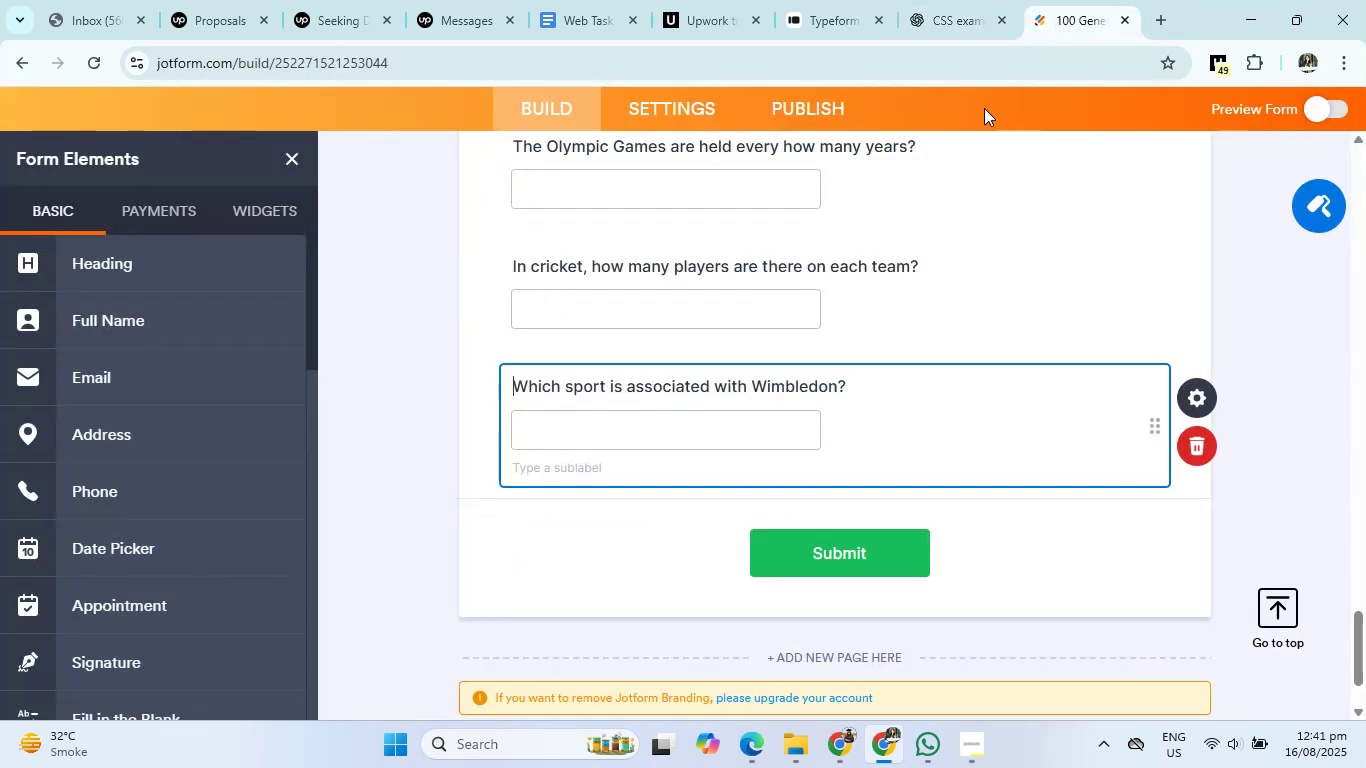 
scroll: coordinate [218, 485], scroll_direction: down, amount: 3.0
 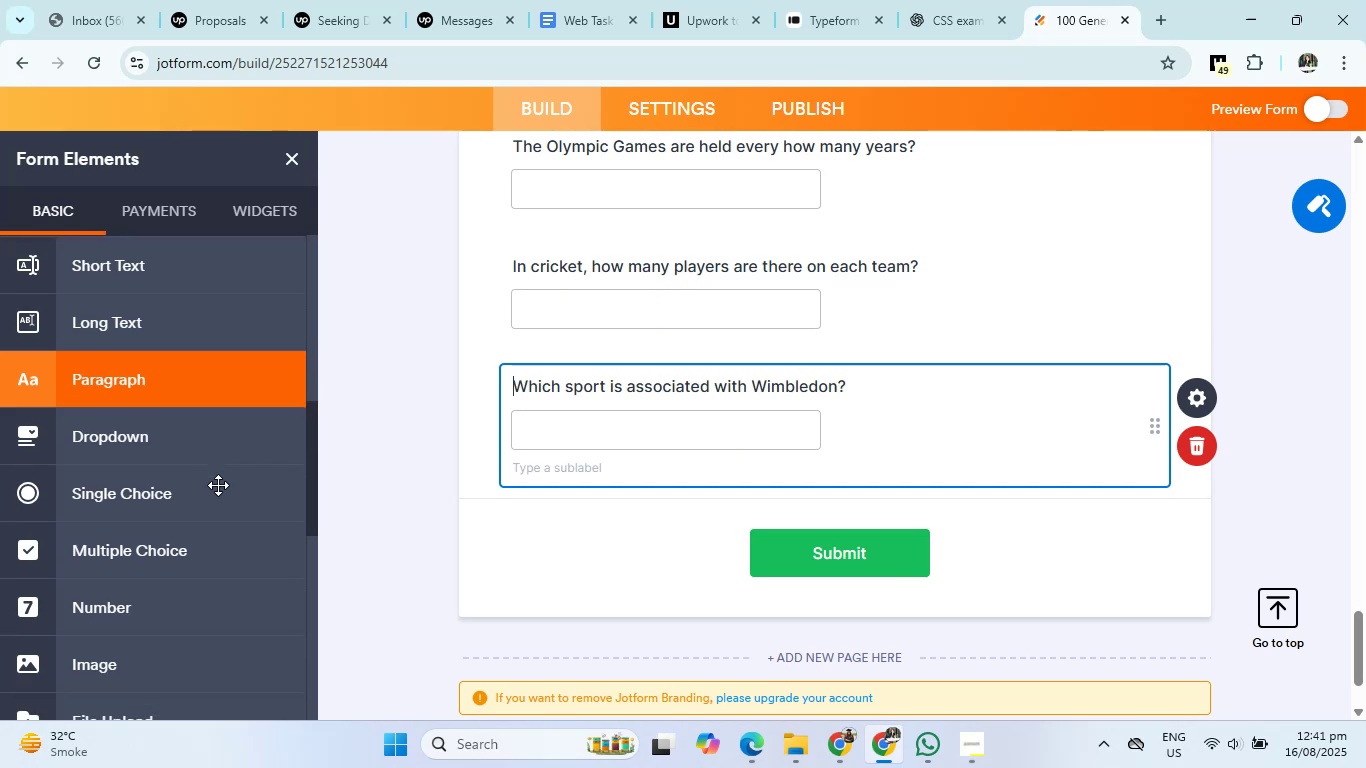 
left_click([137, 490])
 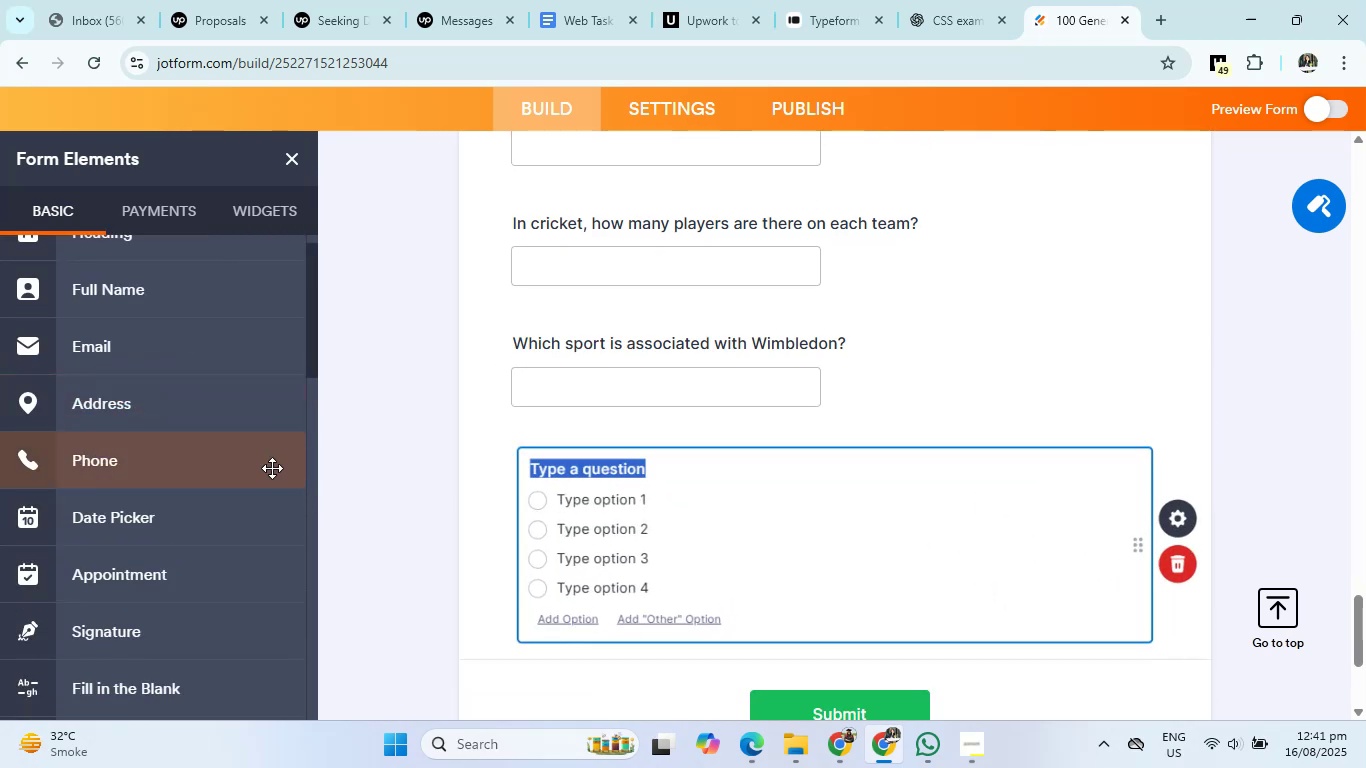 
right_click([568, 347])
 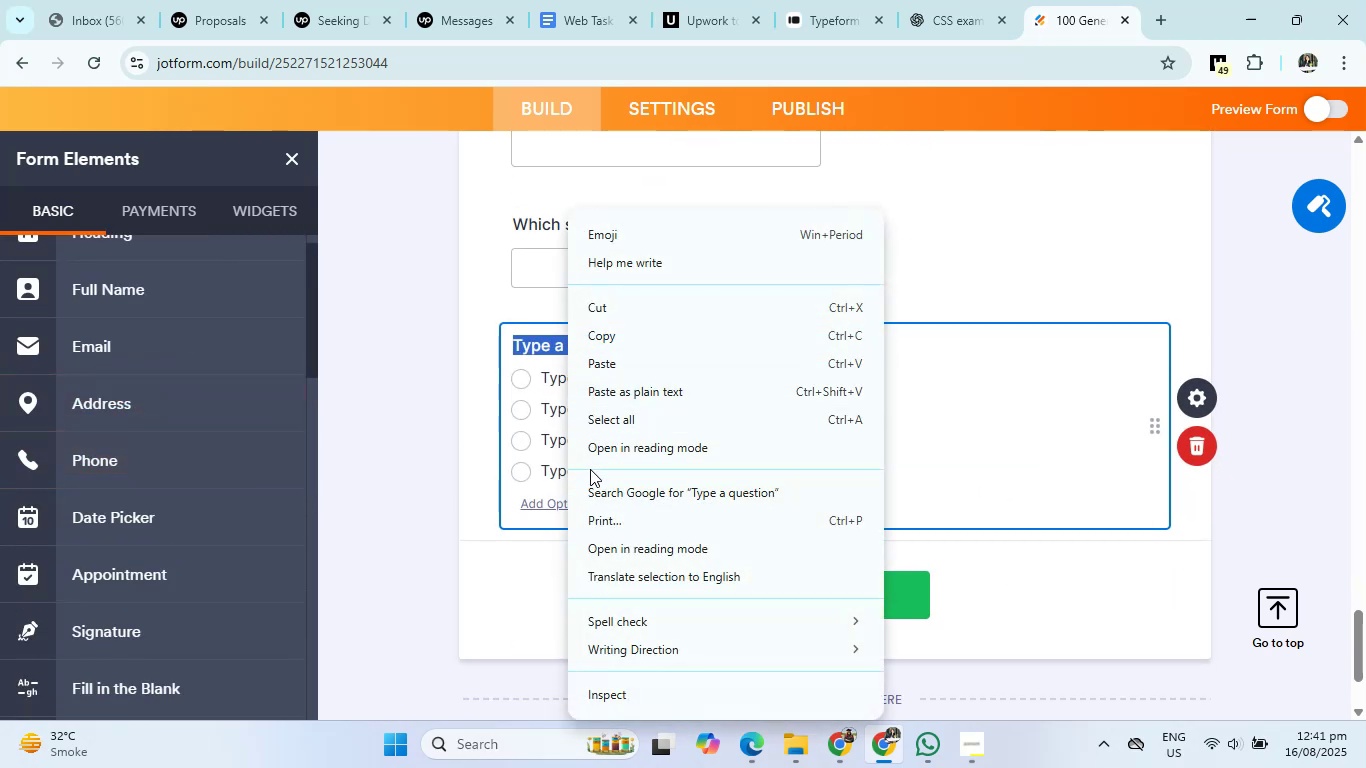 
left_click([600, 364])
 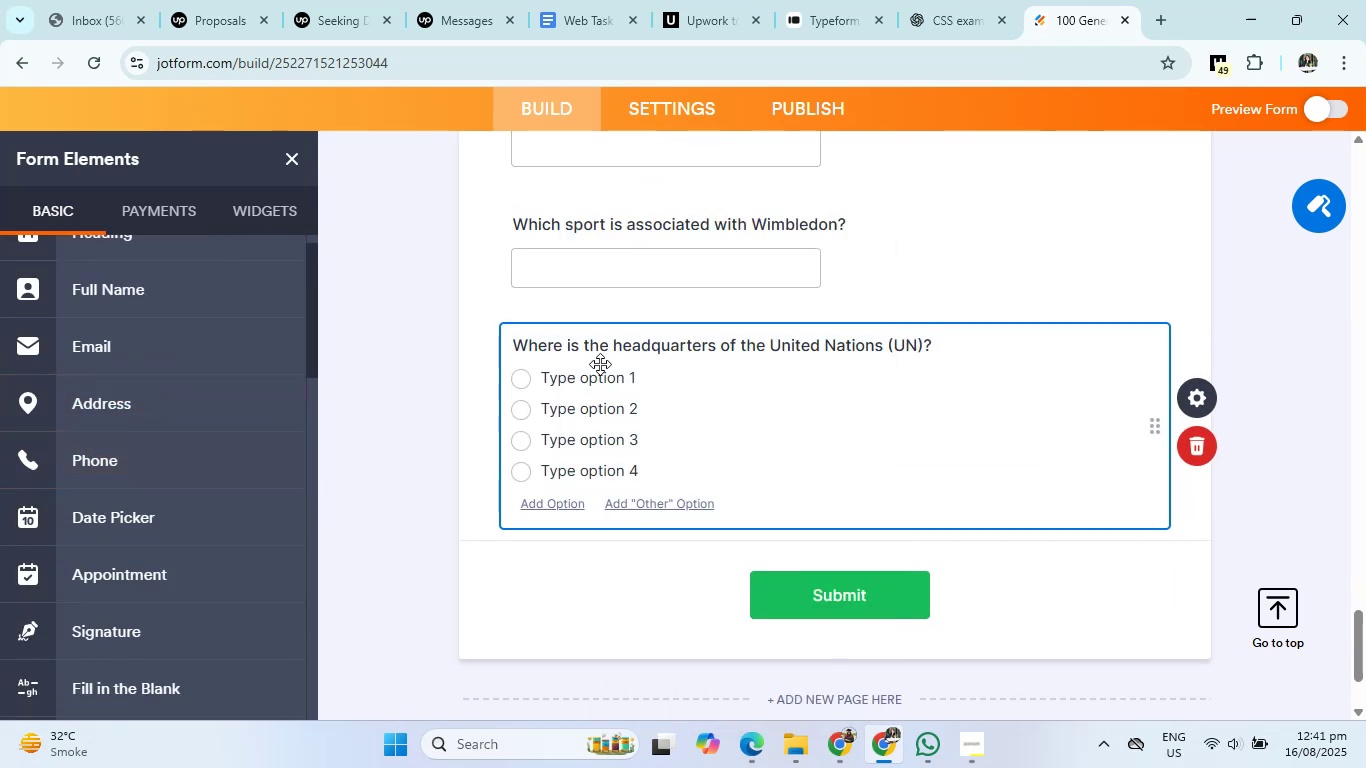 
left_click([937, 0])
 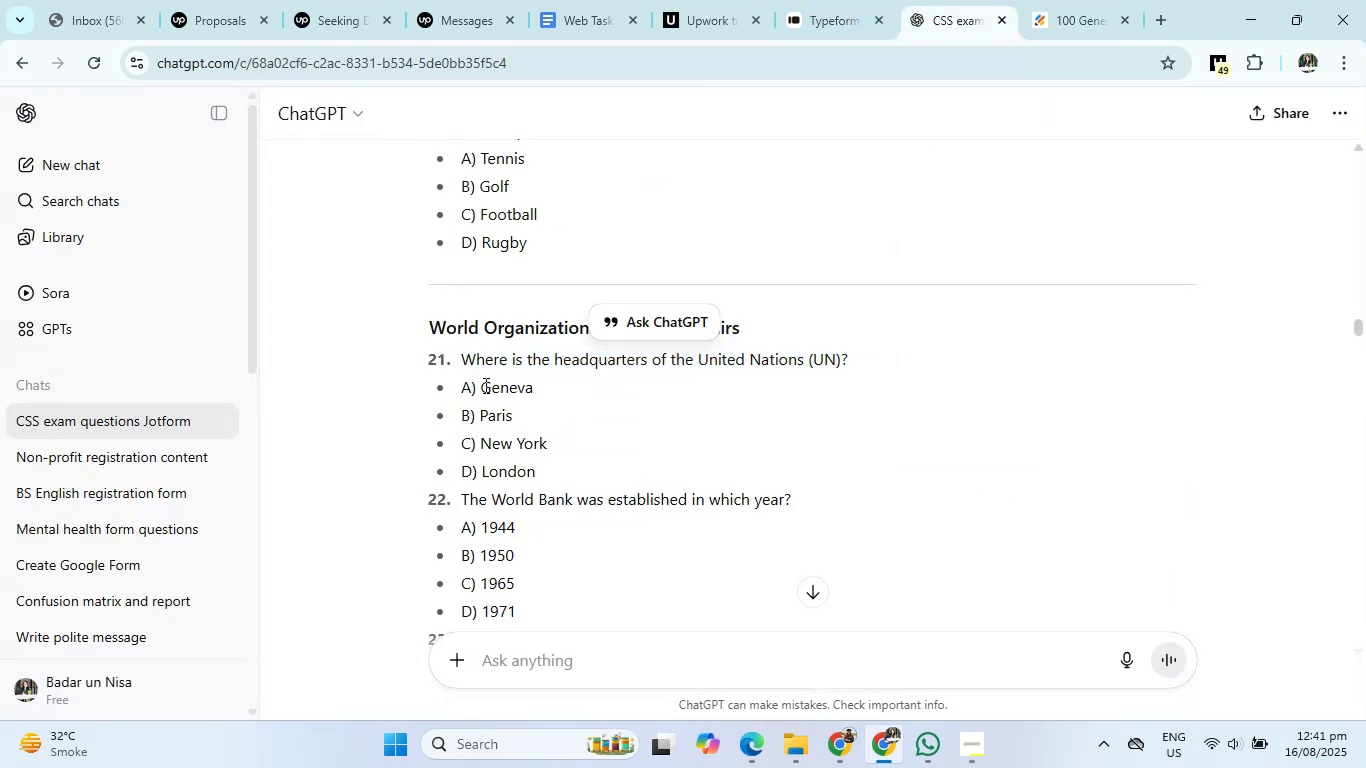 
right_click([520, 446])
 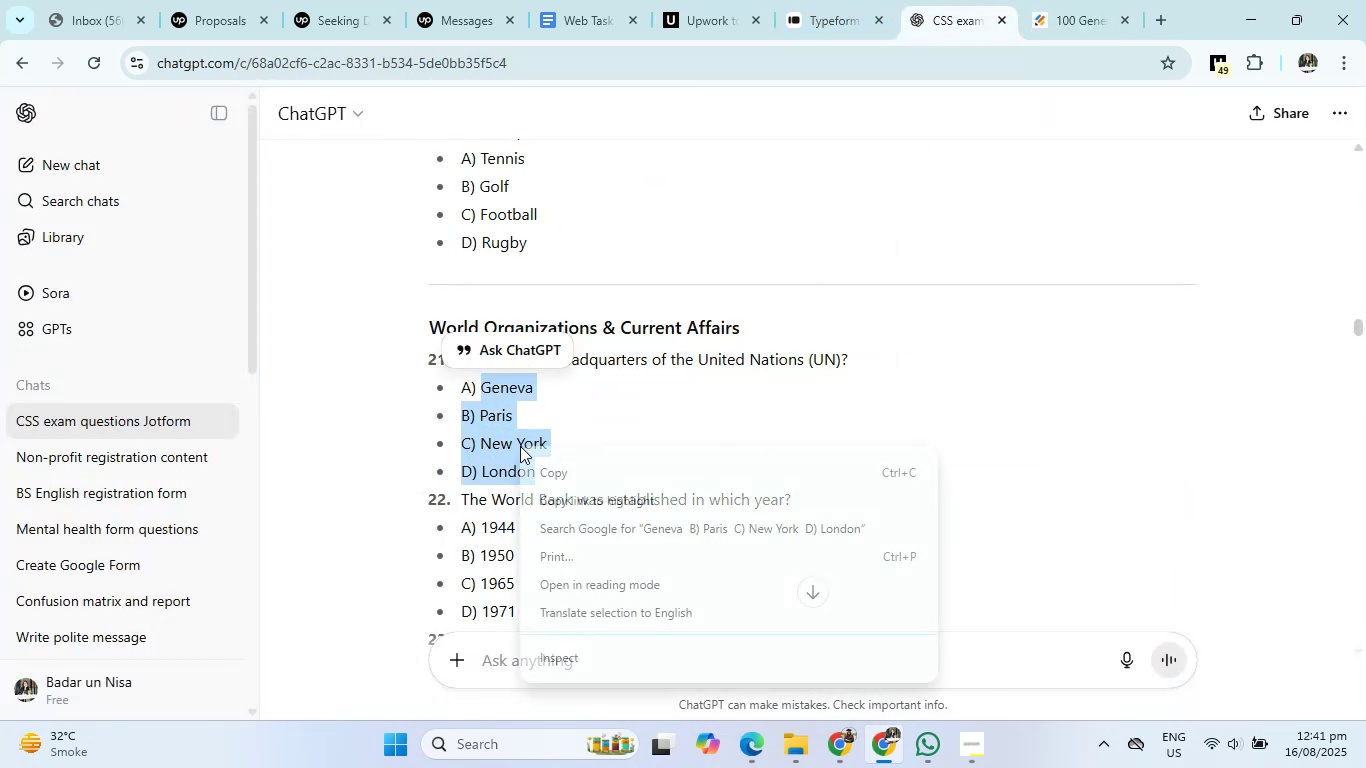 
left_click([536, 465])
 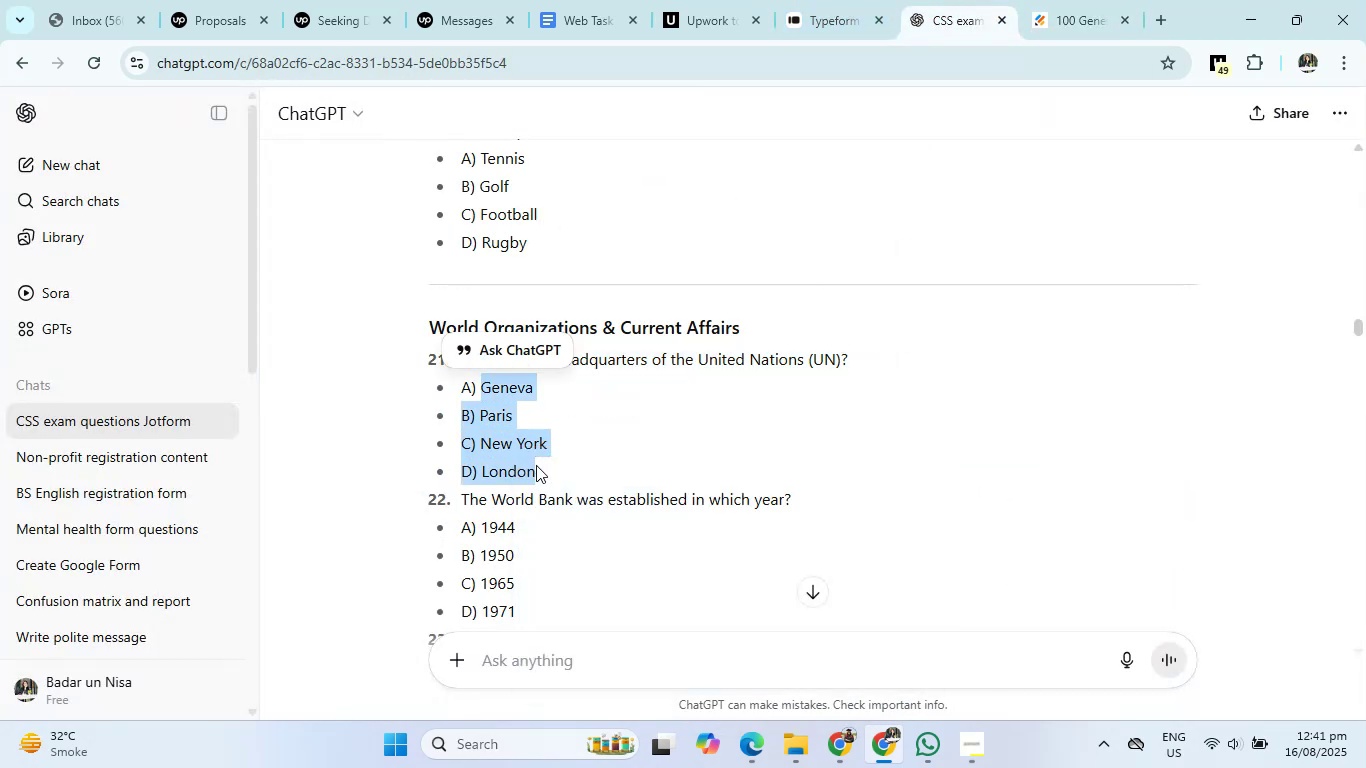 
left_click([1061, 0])
 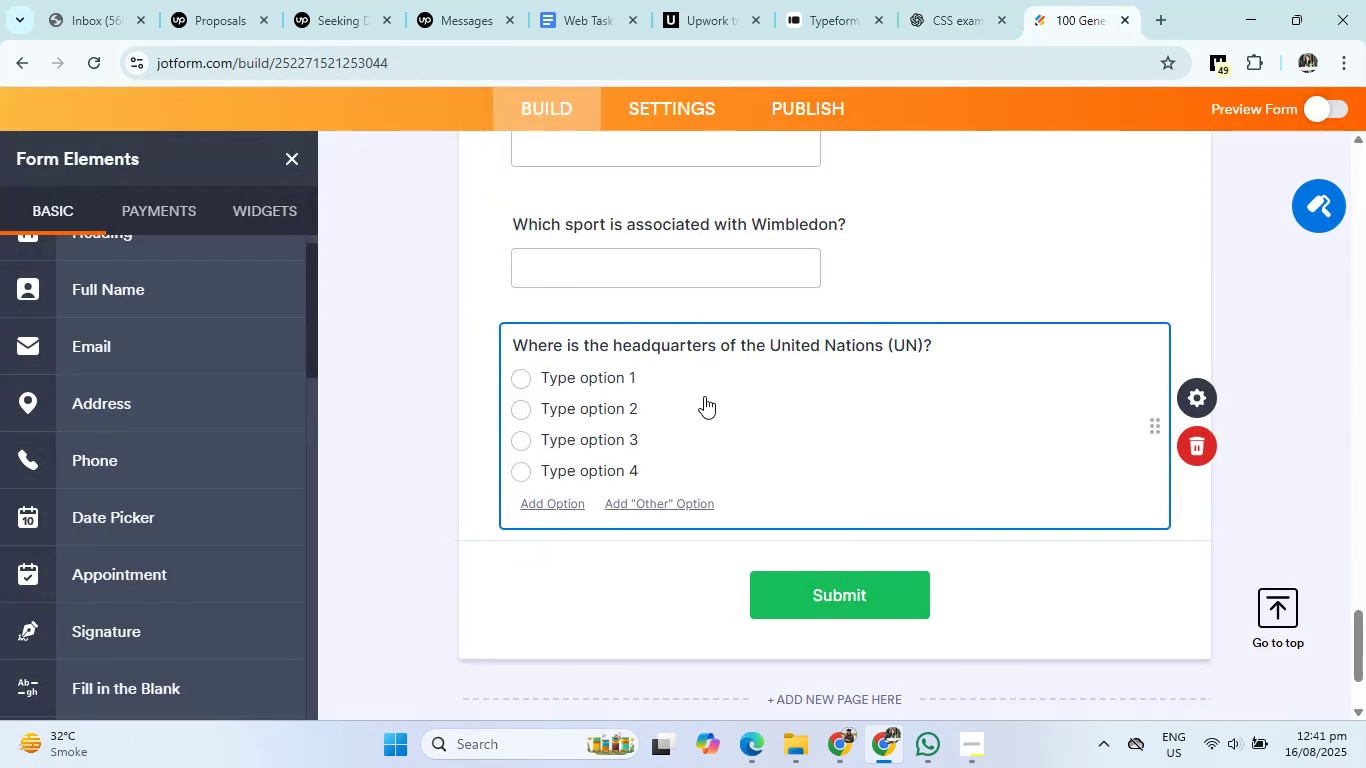 
left_click([936, 345])
 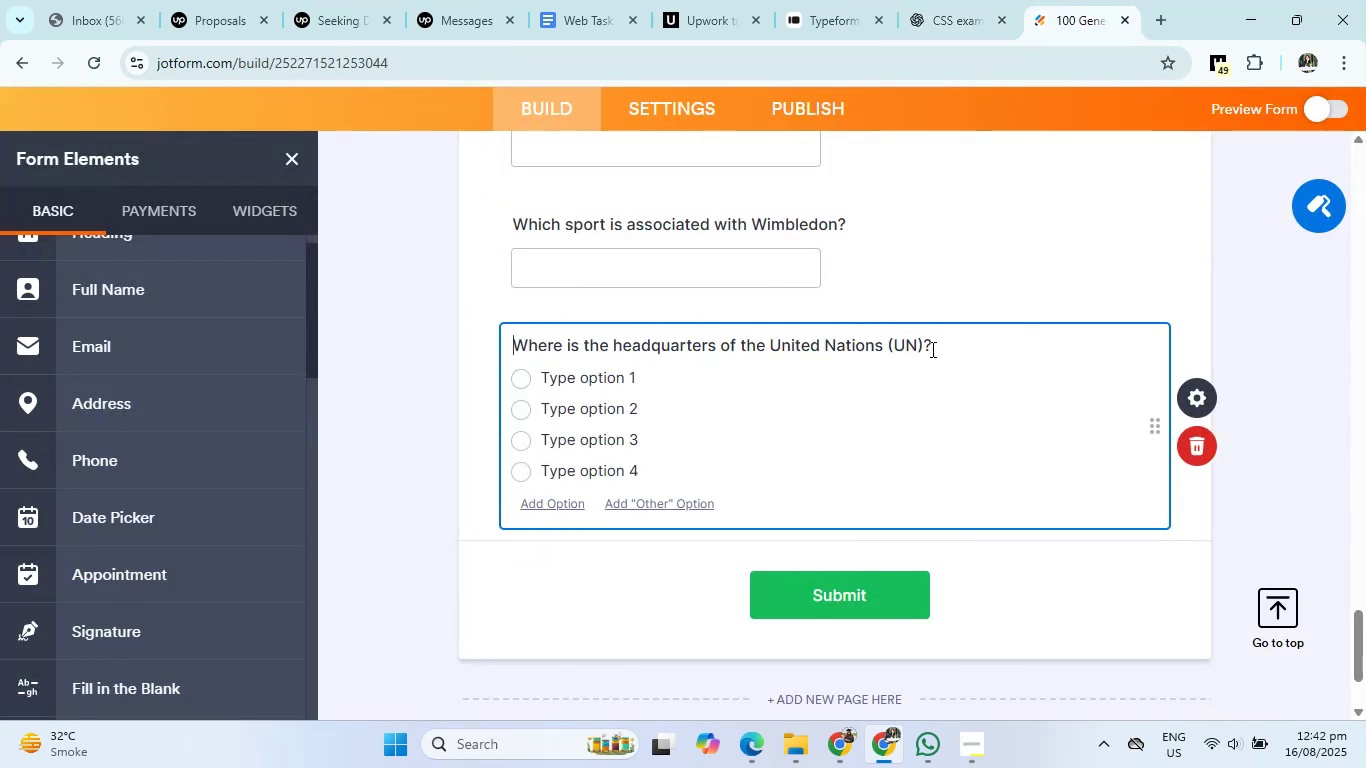 
right_click([936, 345])
 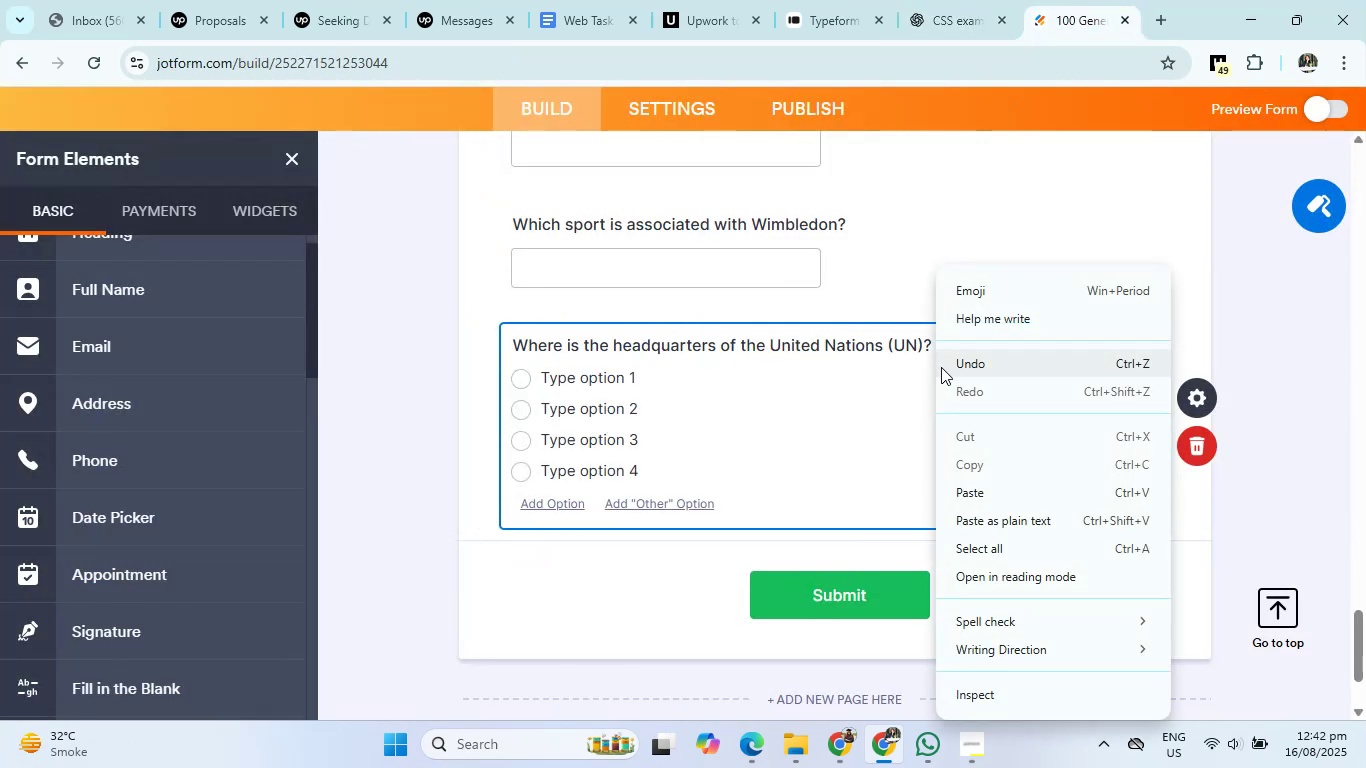 
left_click([944, 489])
 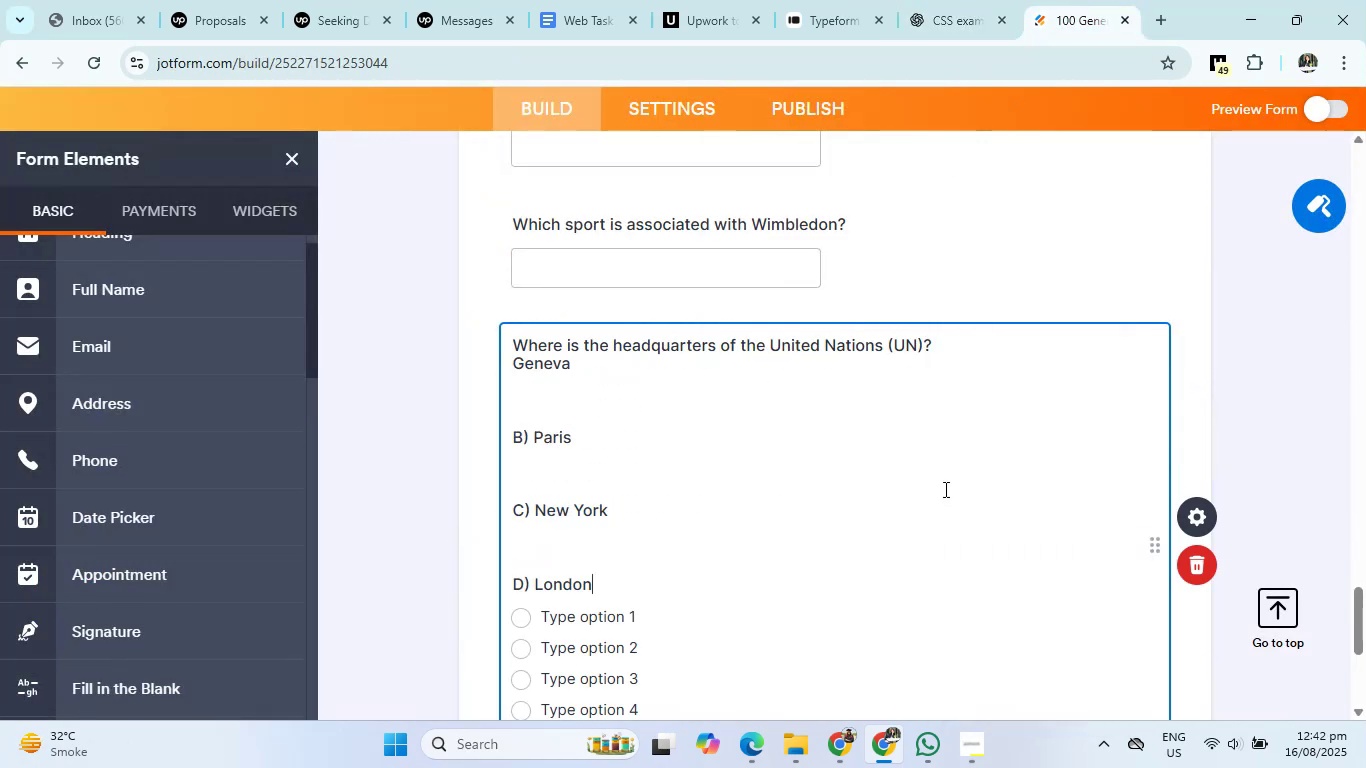 
scroll: coordinate [789, 508], scroll_direction: down, amount: 2.0
 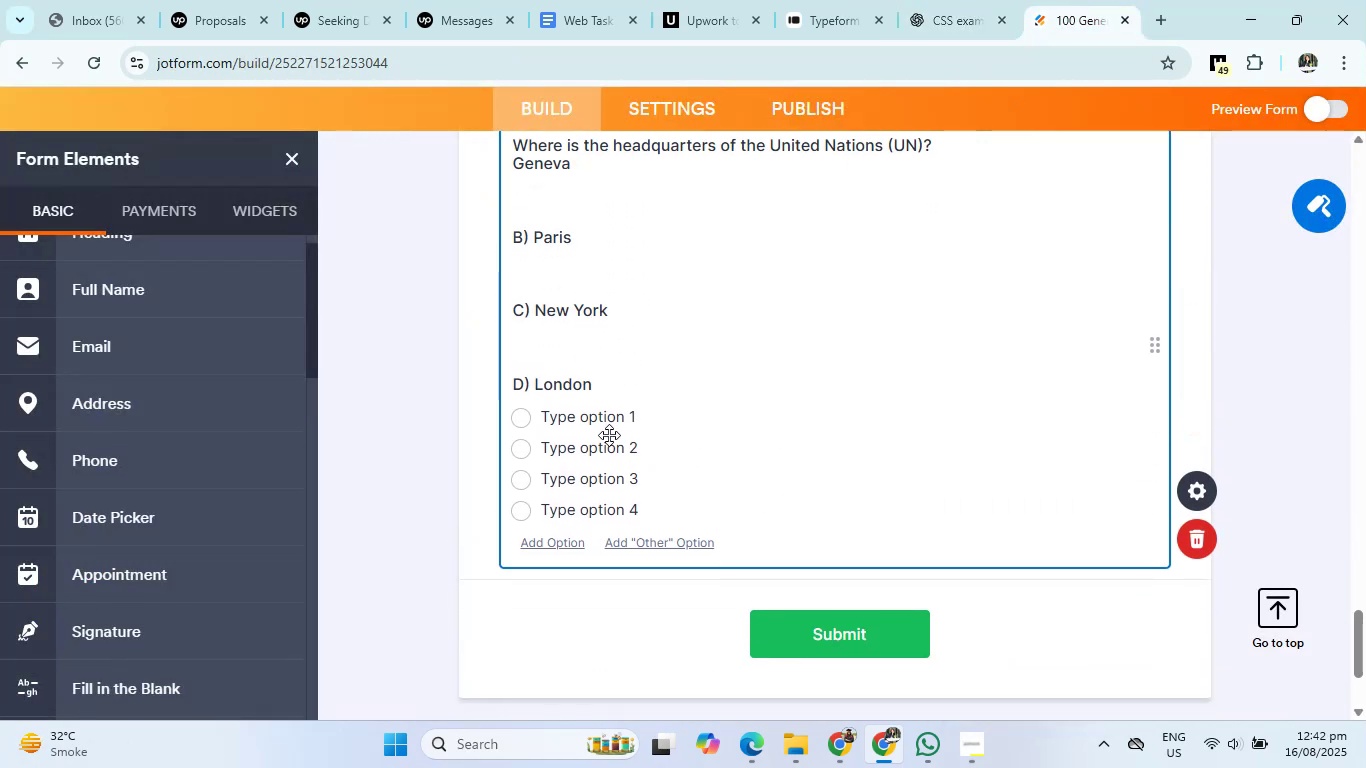 
left_click([603, 418])
 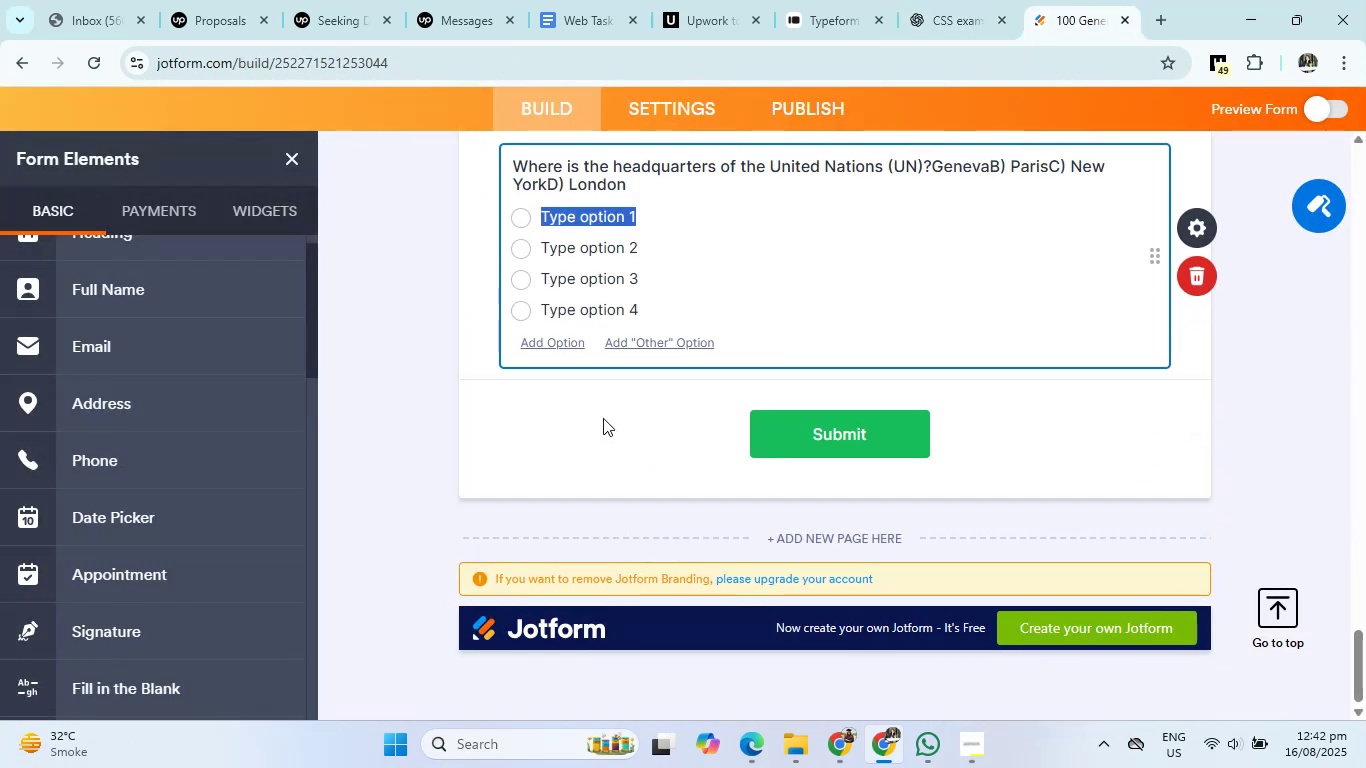 
key(Backspace)
type(Paris)
 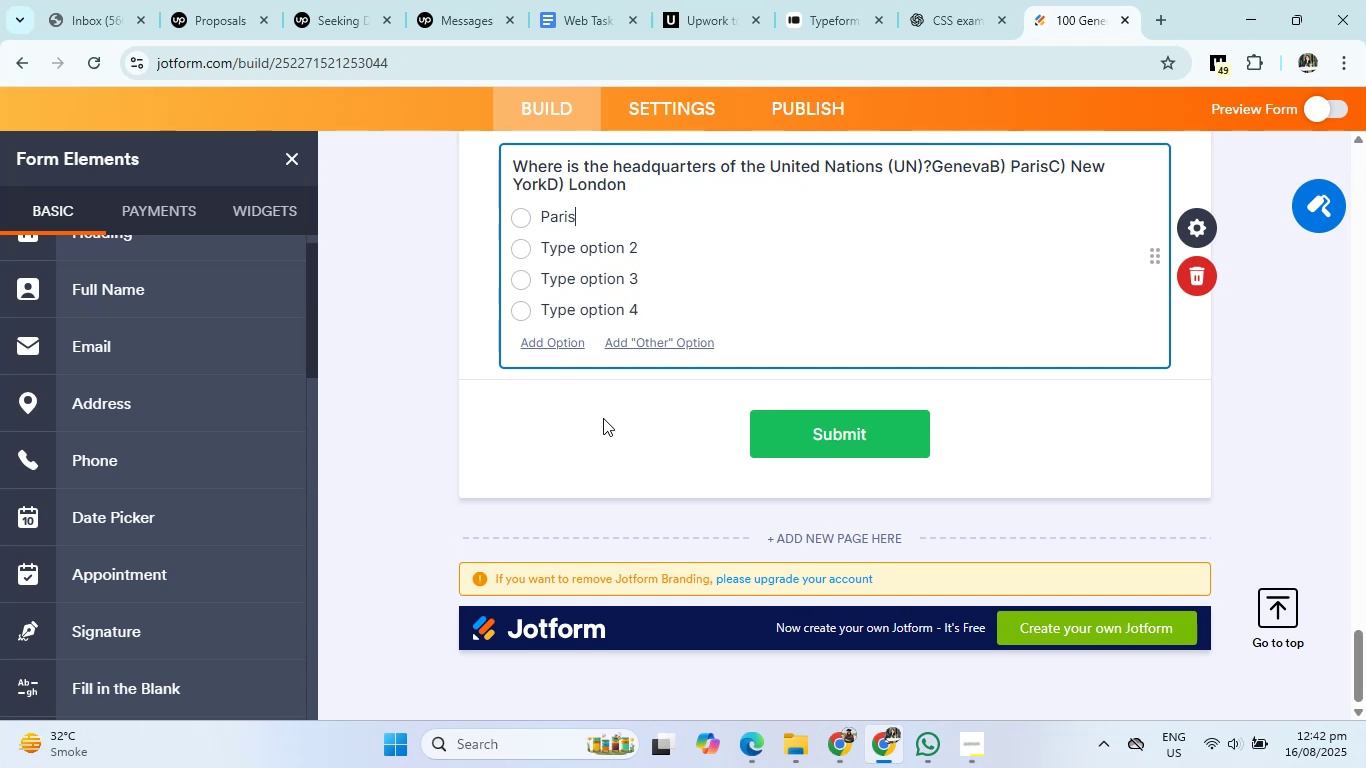 
 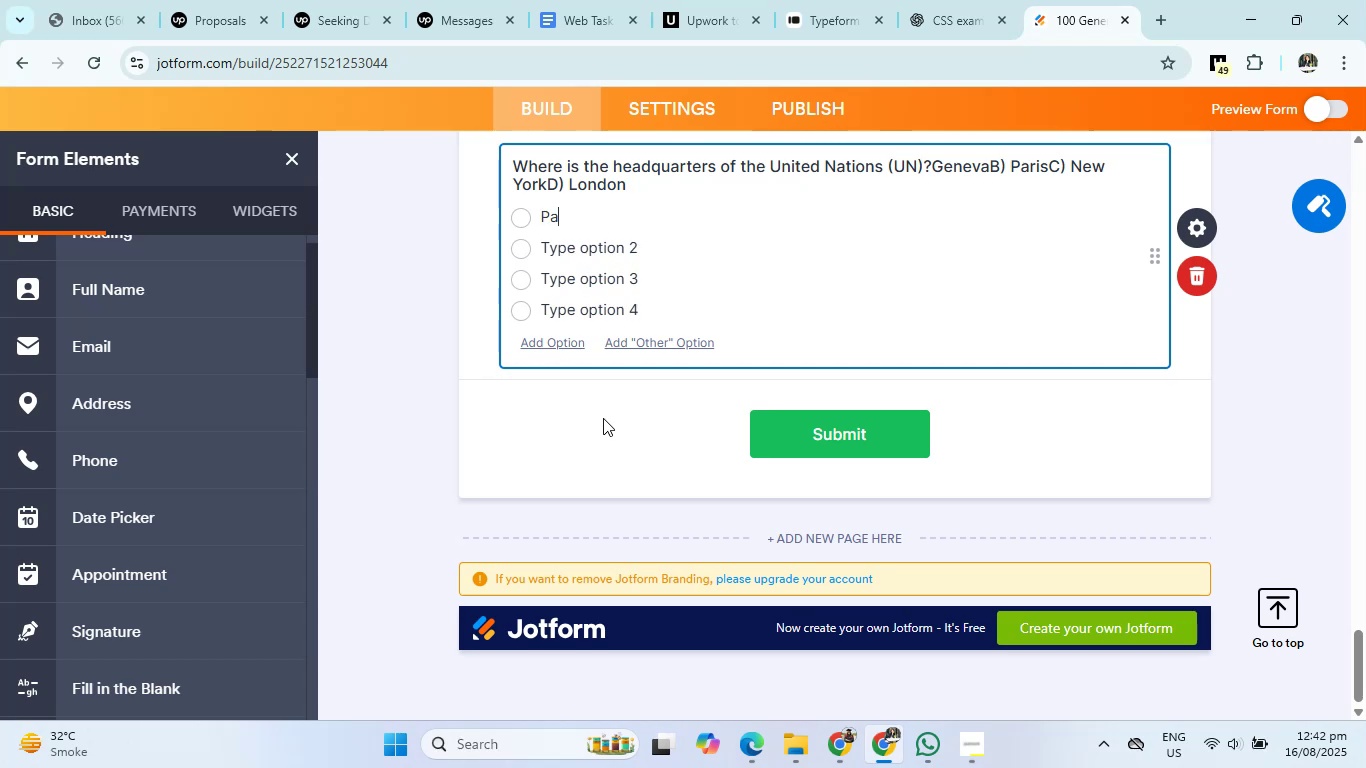 
key(Enter)
 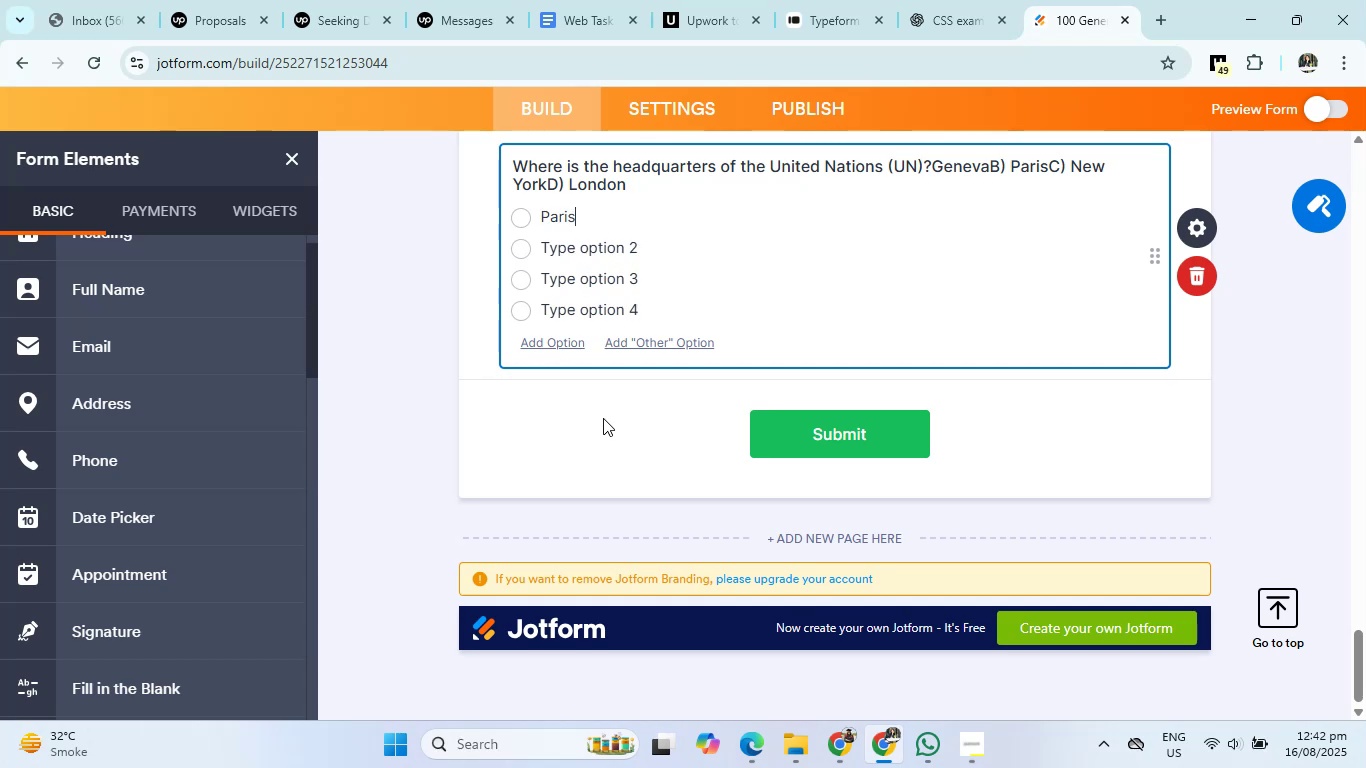 
hold_key(key=ShiftRight, duration=0.46)
 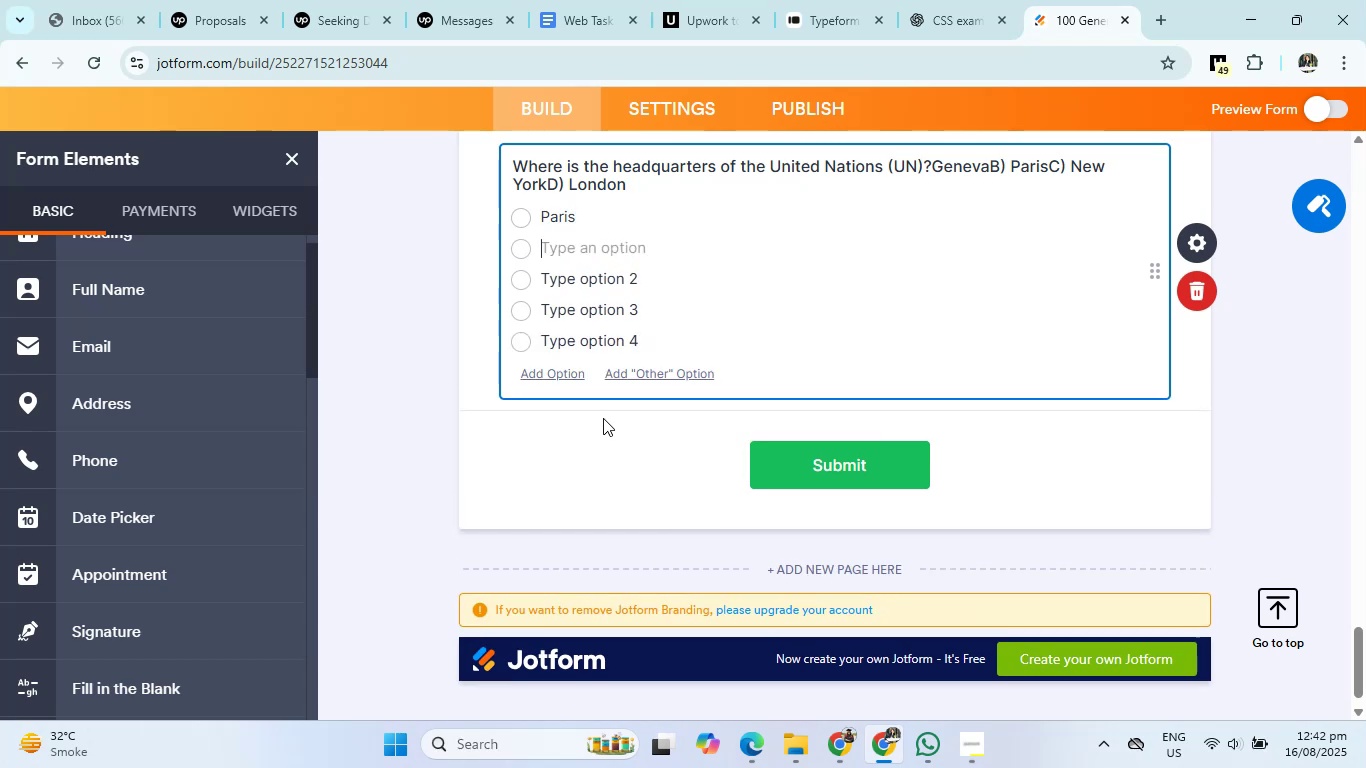 
type(london)
 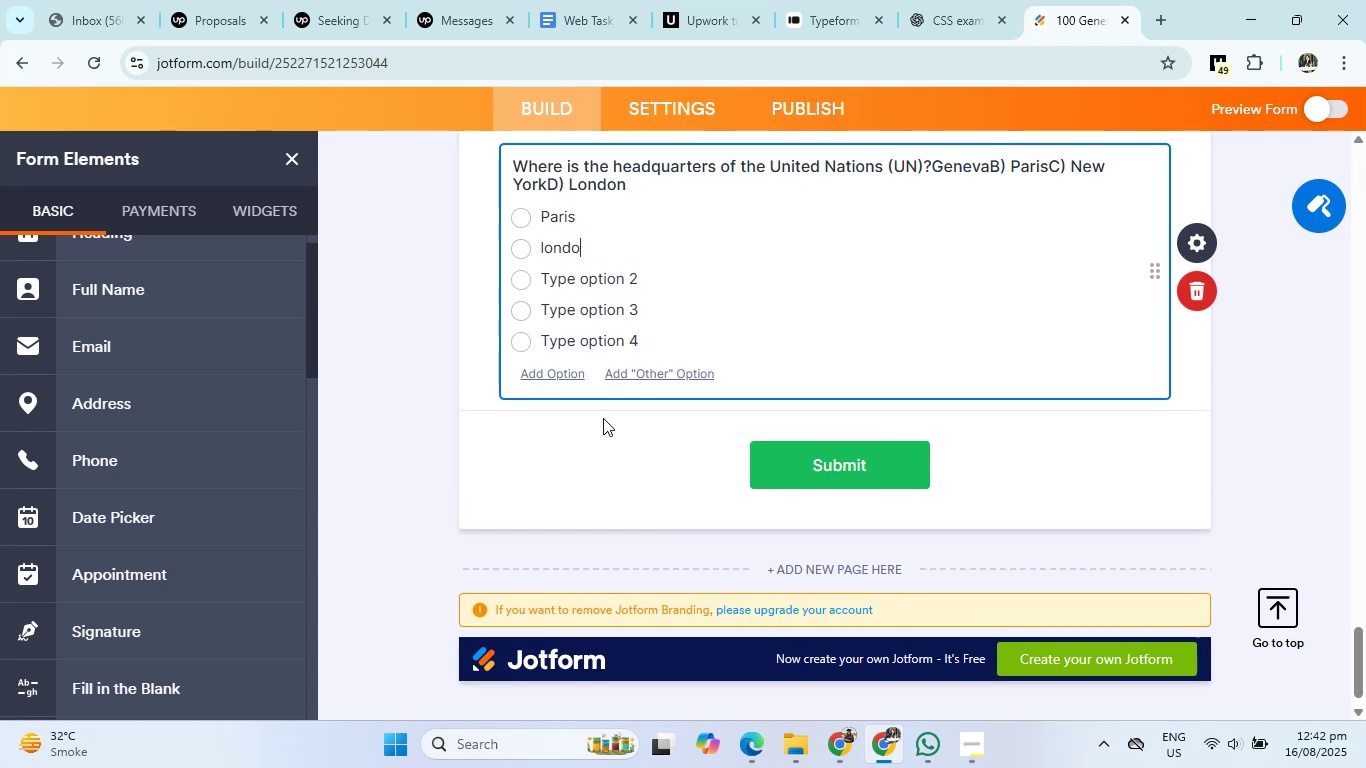 
key(Enter)
 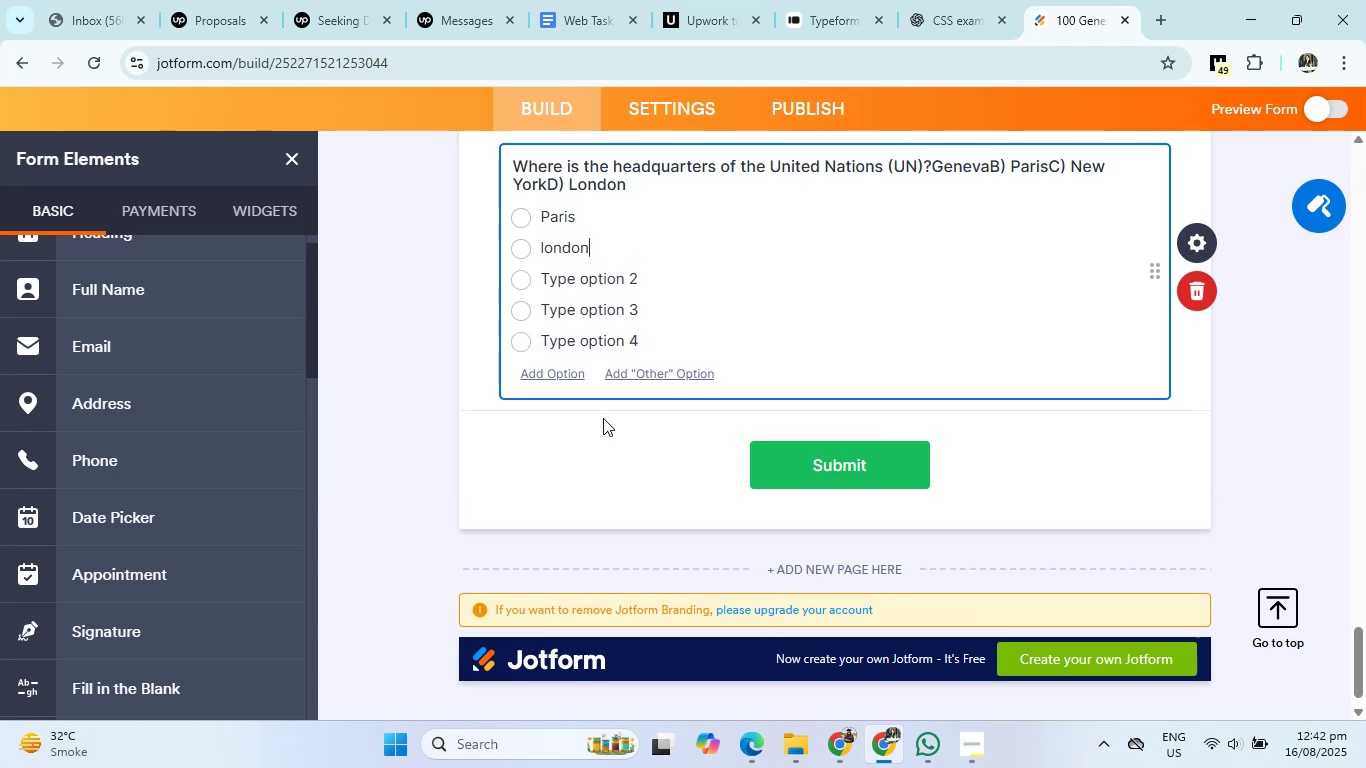 
type(Newyork)
 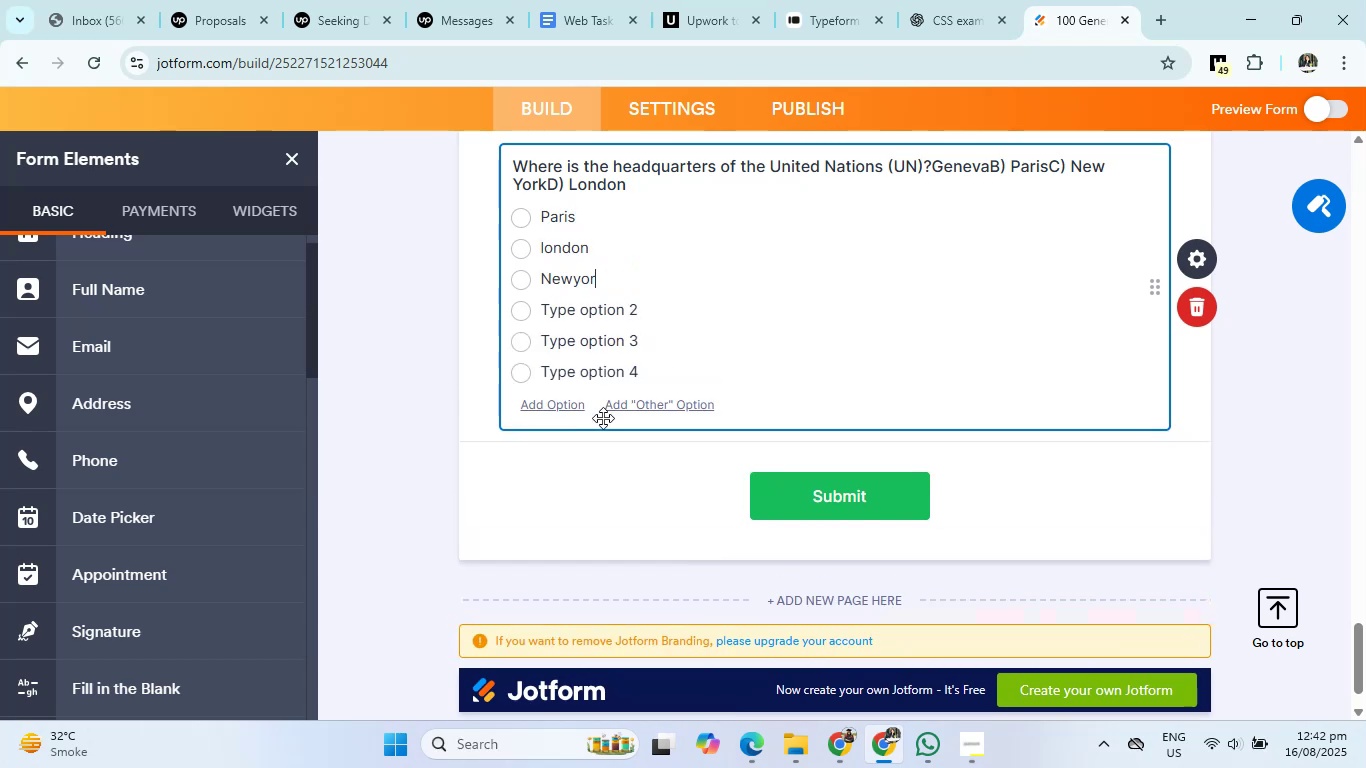 
key(Enter)
 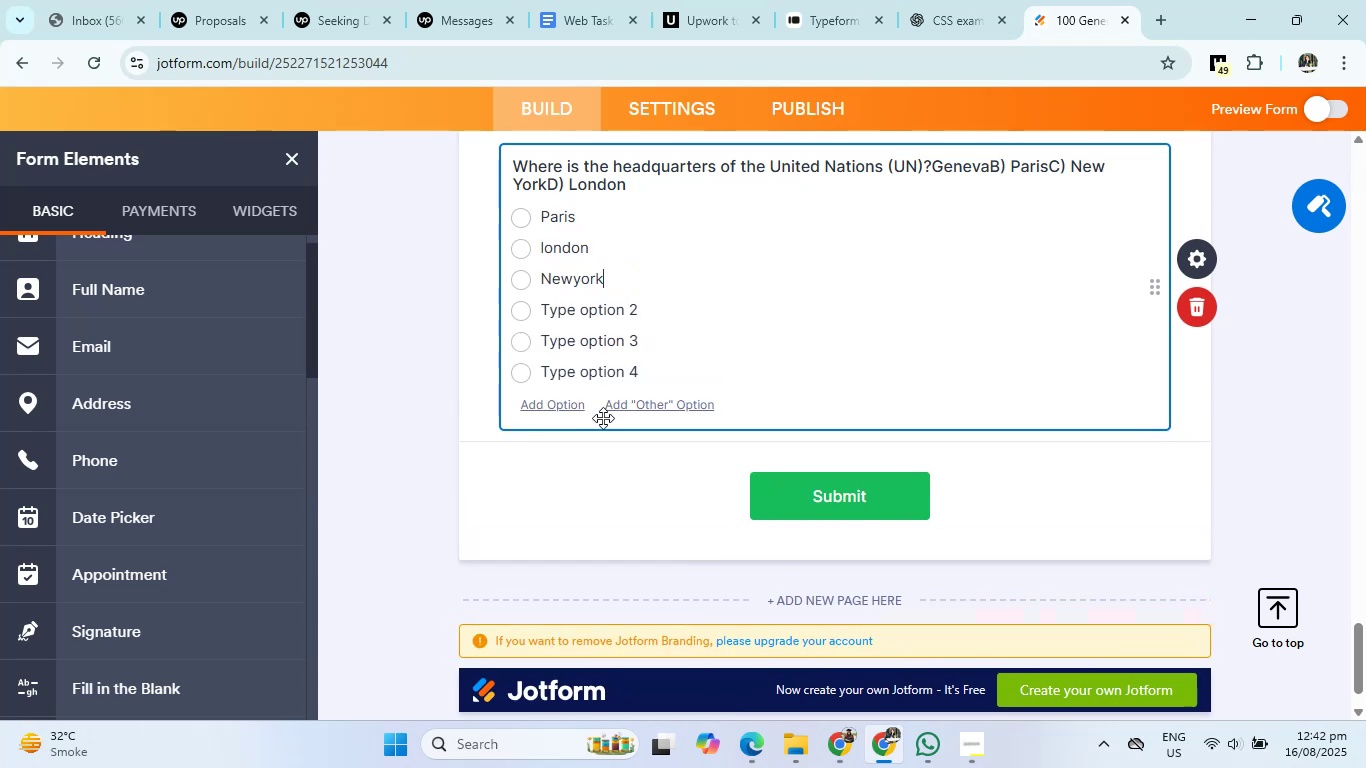 
type(Geneva)
 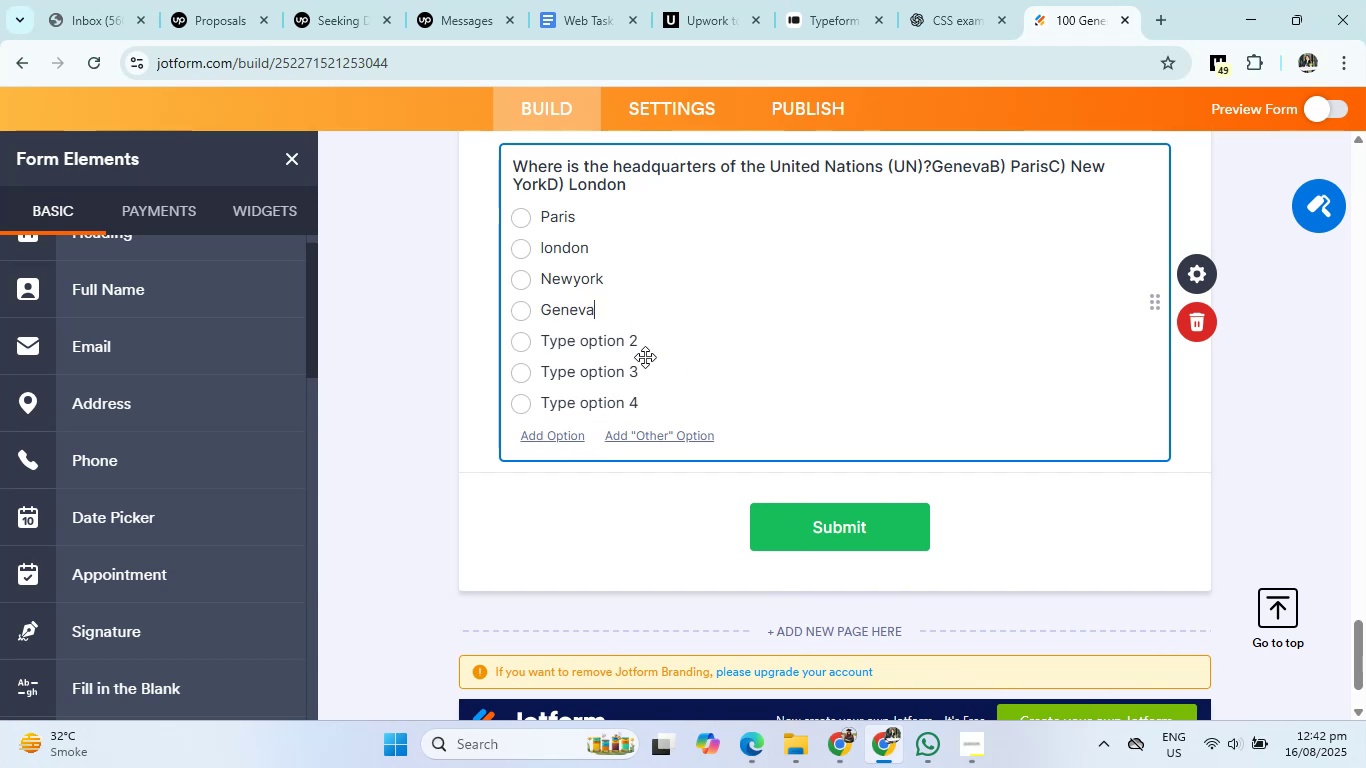 
double_click([671, 339])
 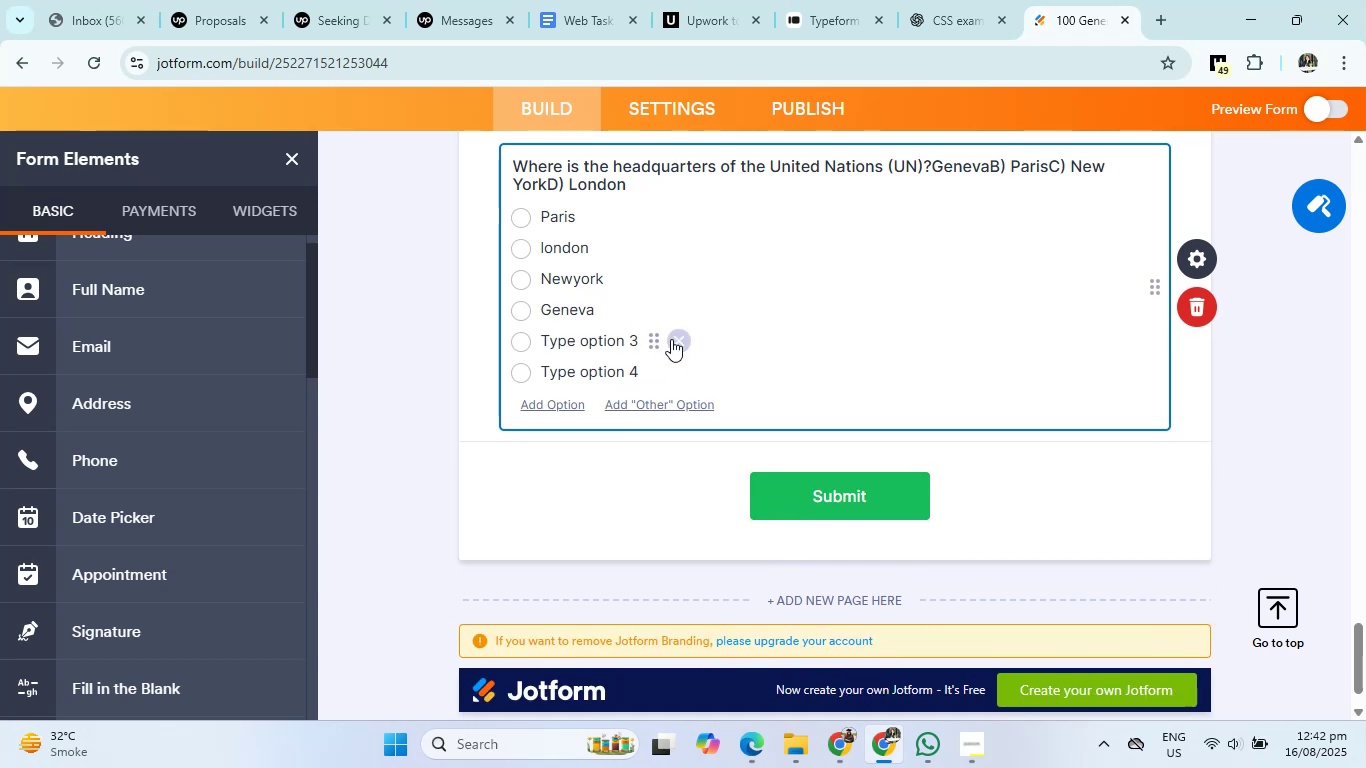 
triple_click([671, 339])
 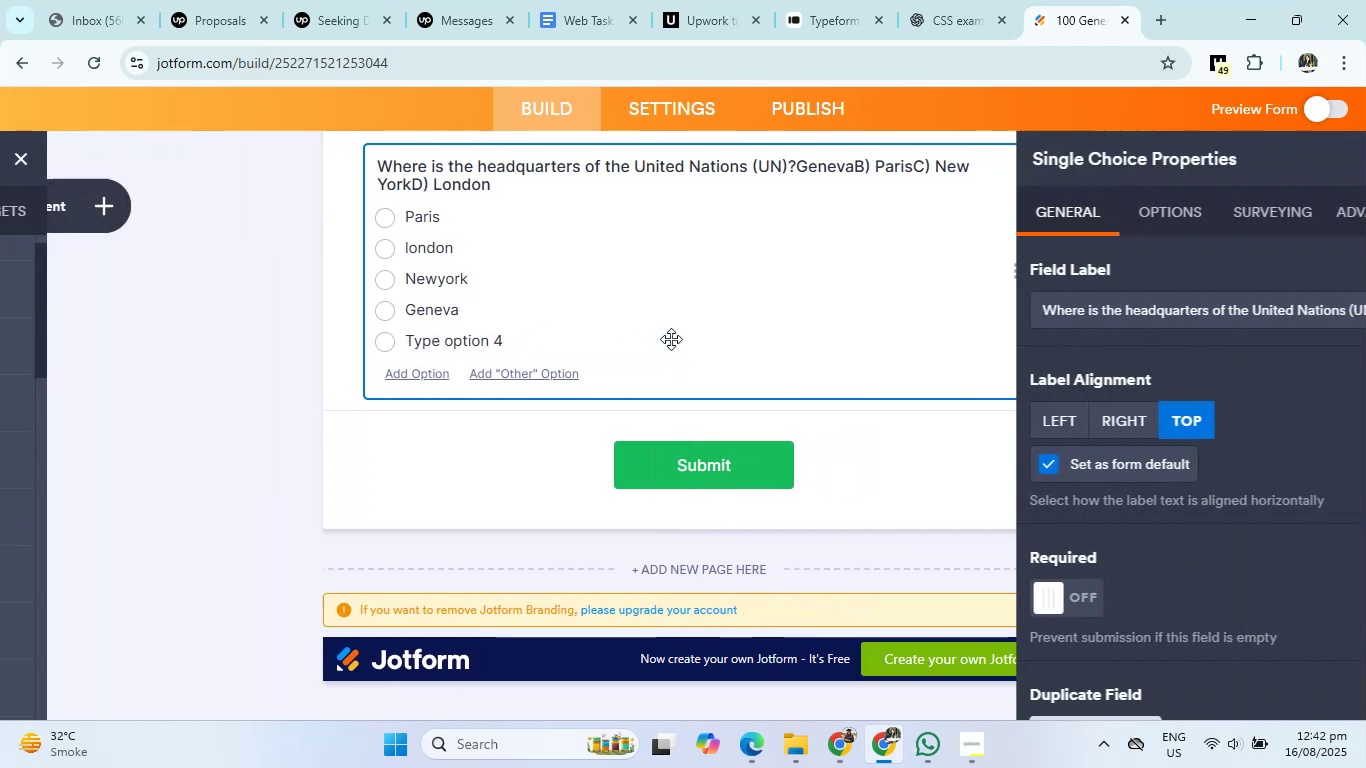 
left_click([525, 346])
 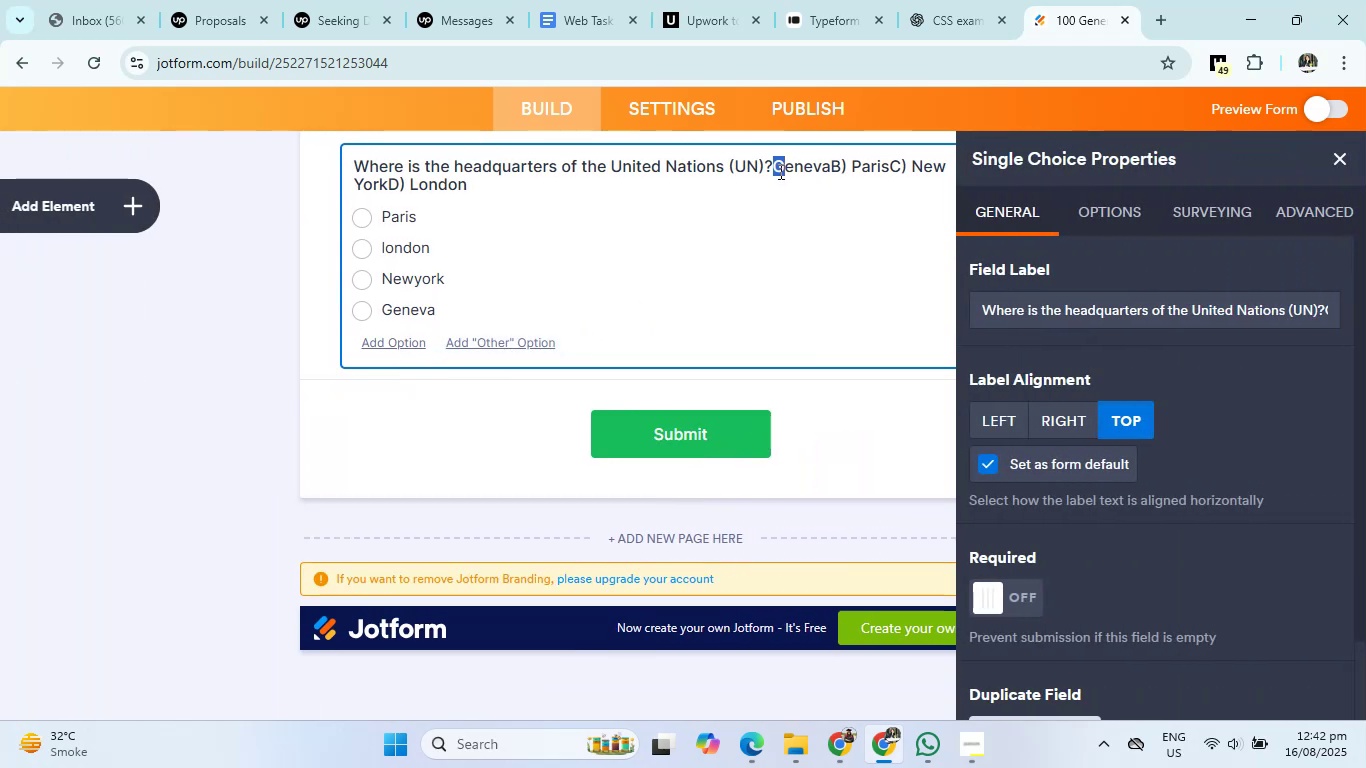 
key(Backspace)
 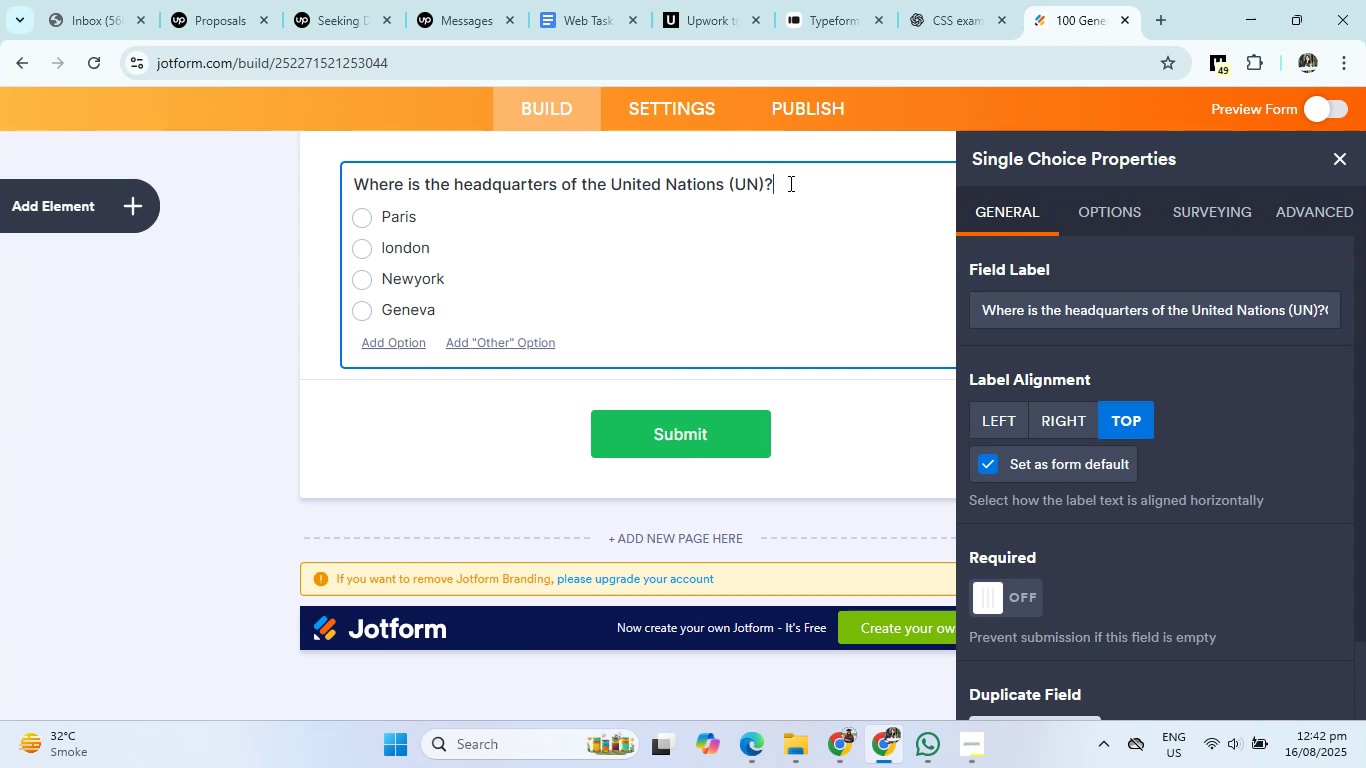 
left_click([251, 355])
 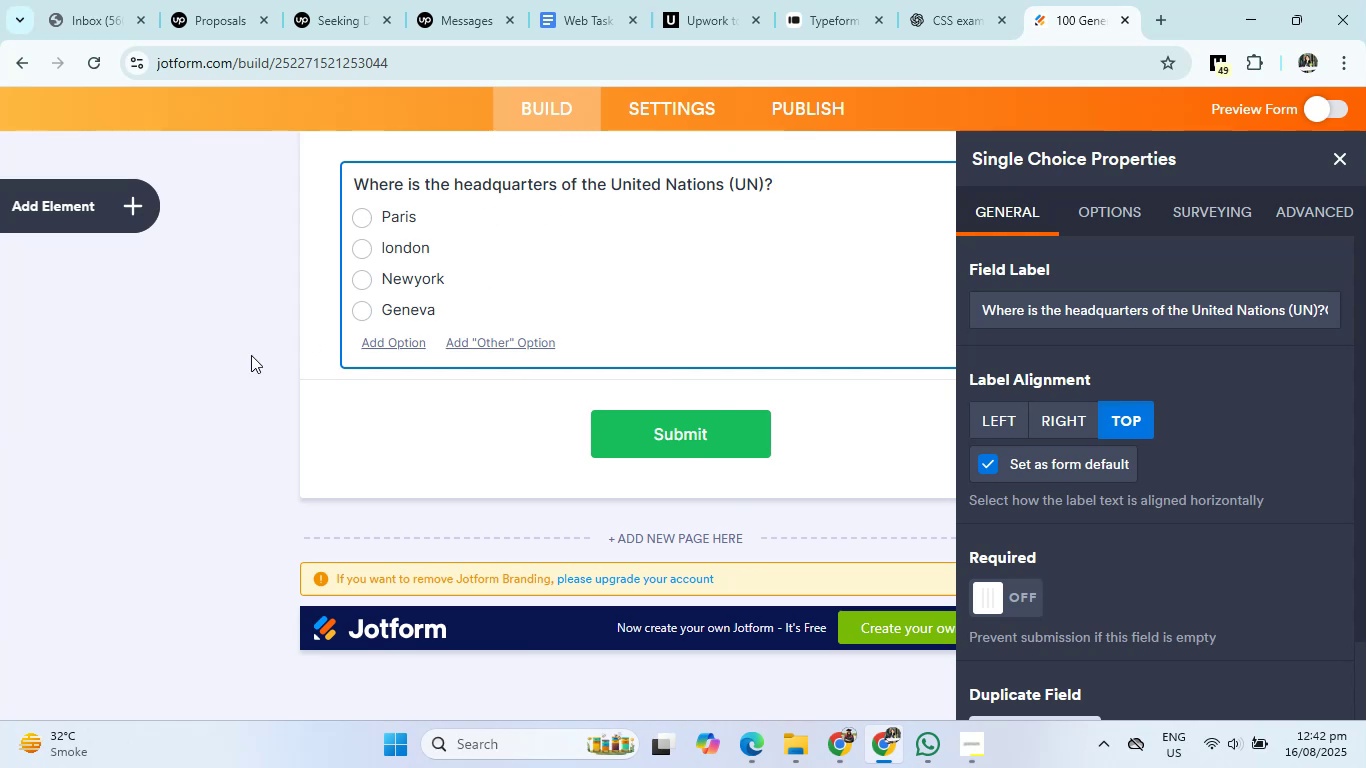 
left_click([62, 193])
 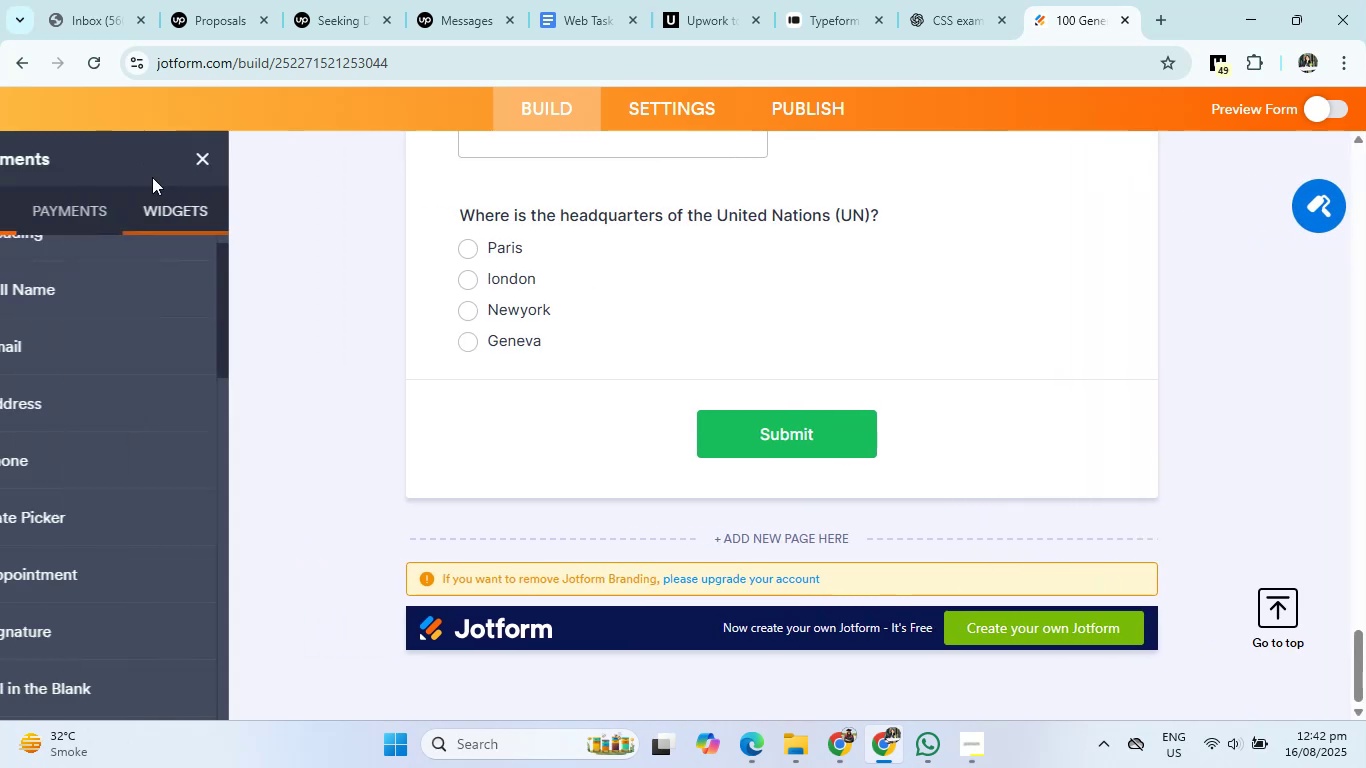 
left_click([918, 0])
 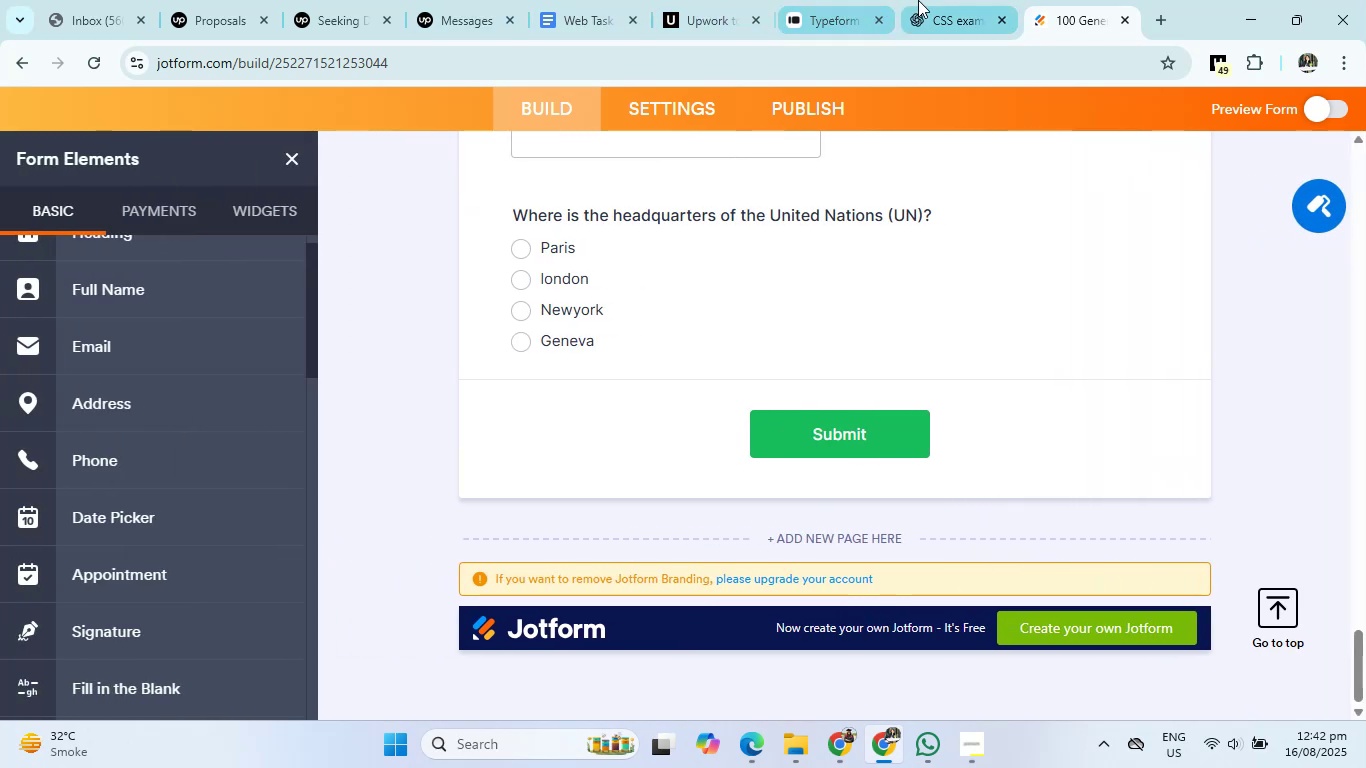 
scroll: coordinate [661, 362], scroll_direction: down, amount: 2.0
 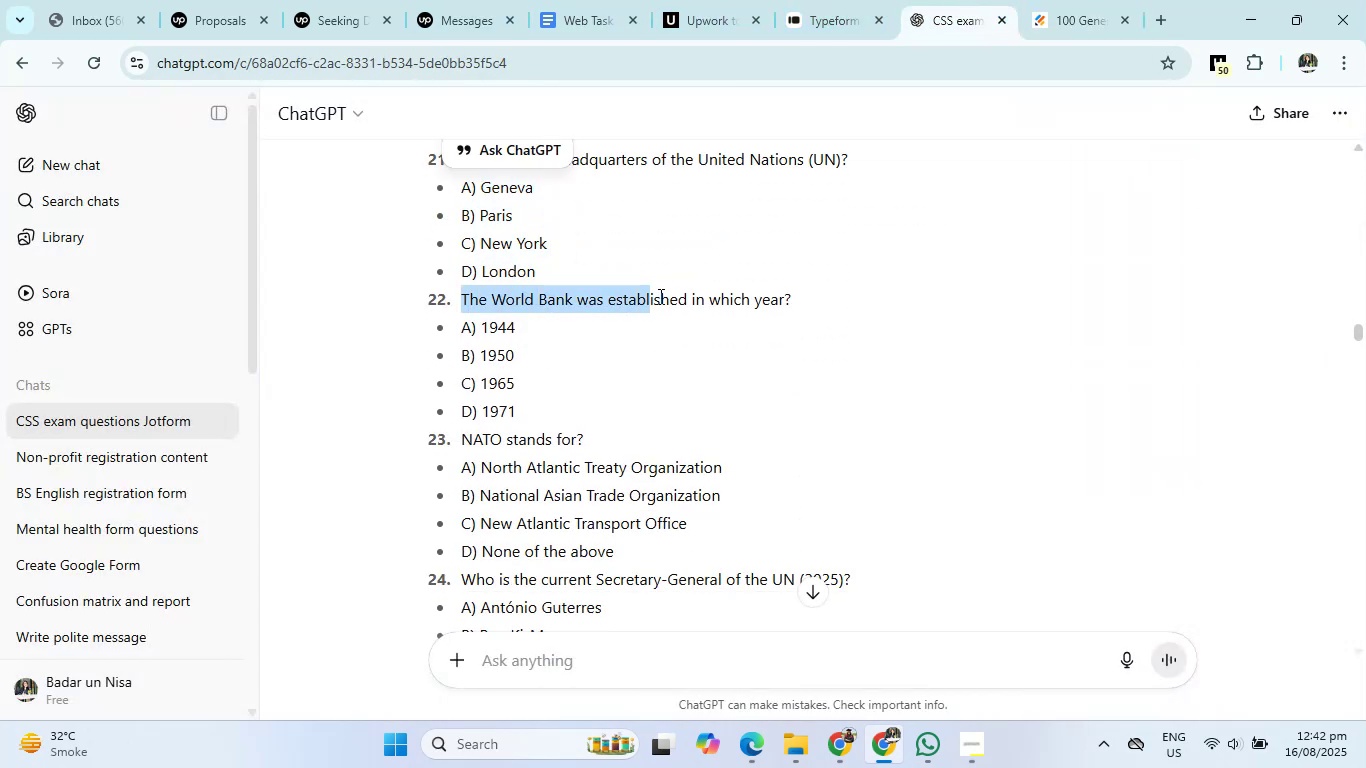 
right_click([740, 297])
 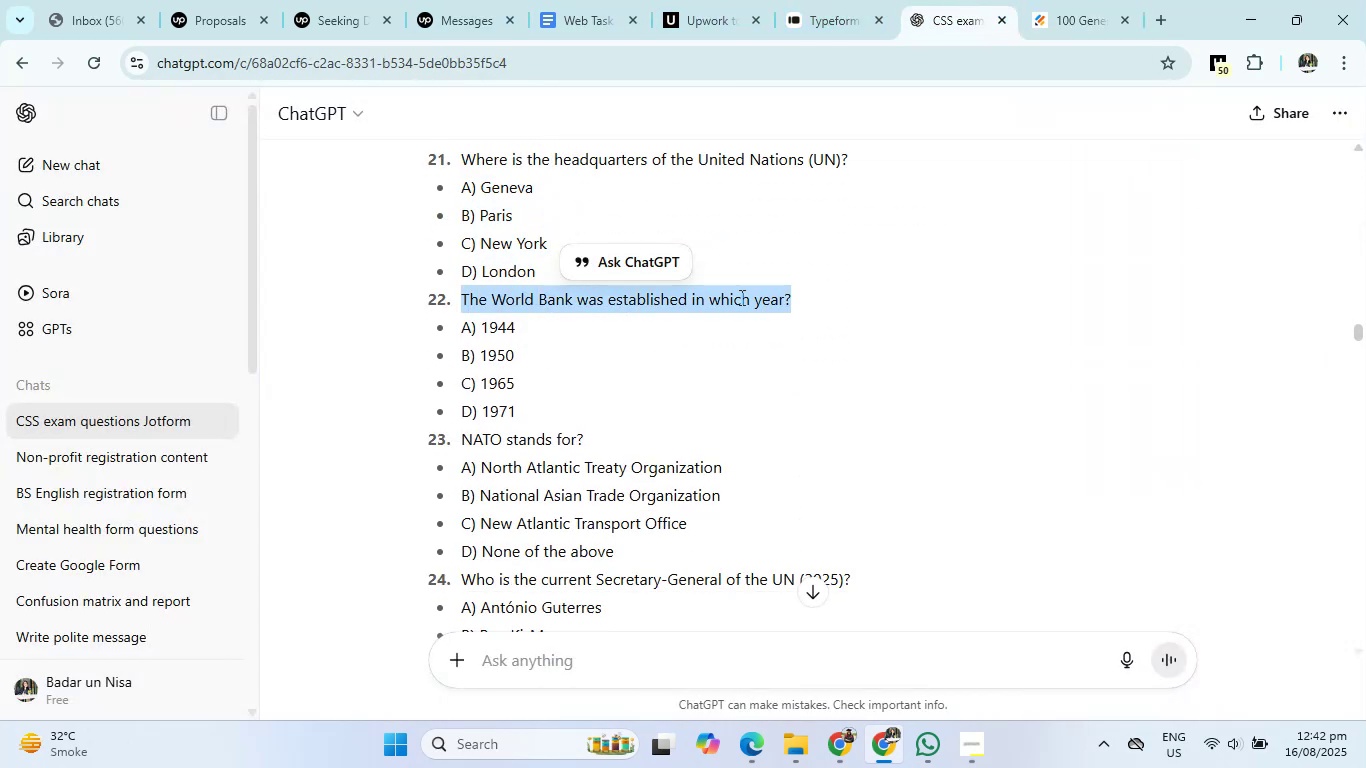 
left_click([762, 318])
 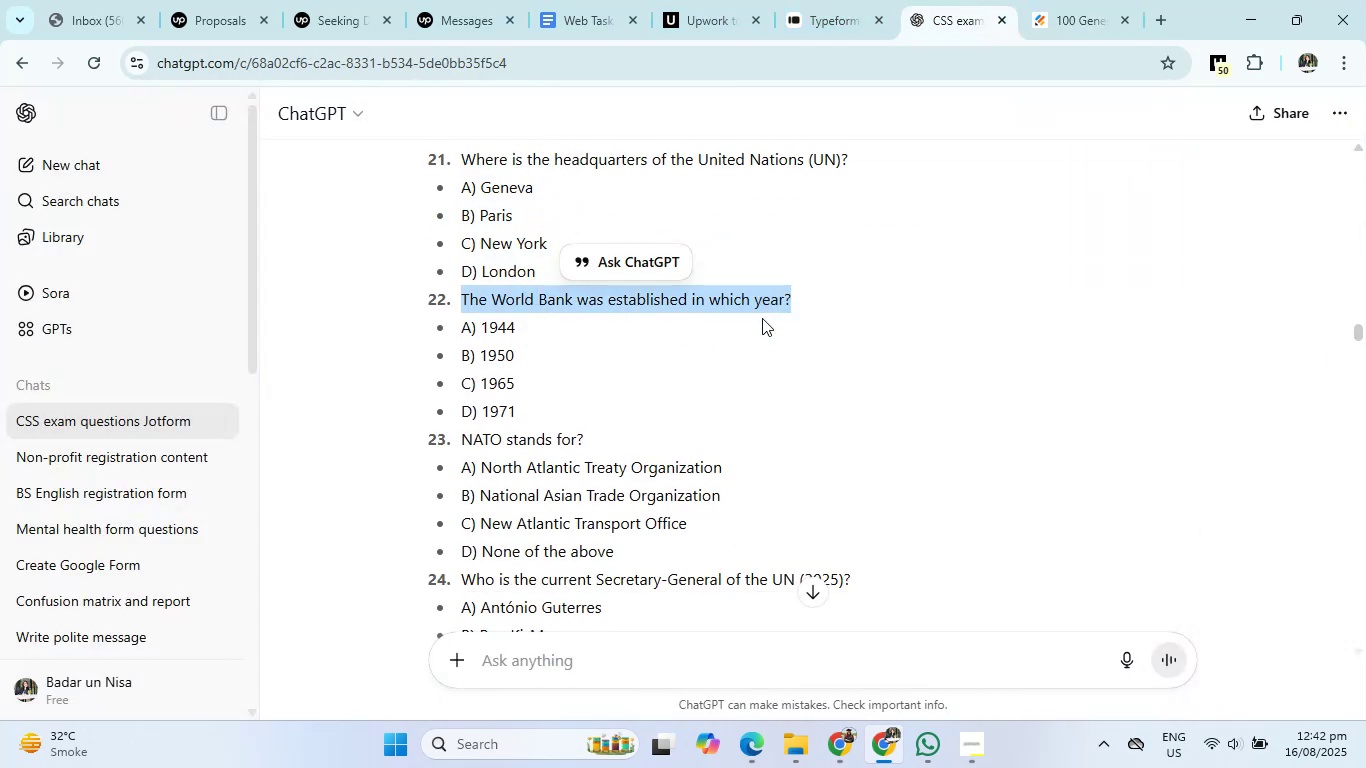 
left_click([1110, 0])
 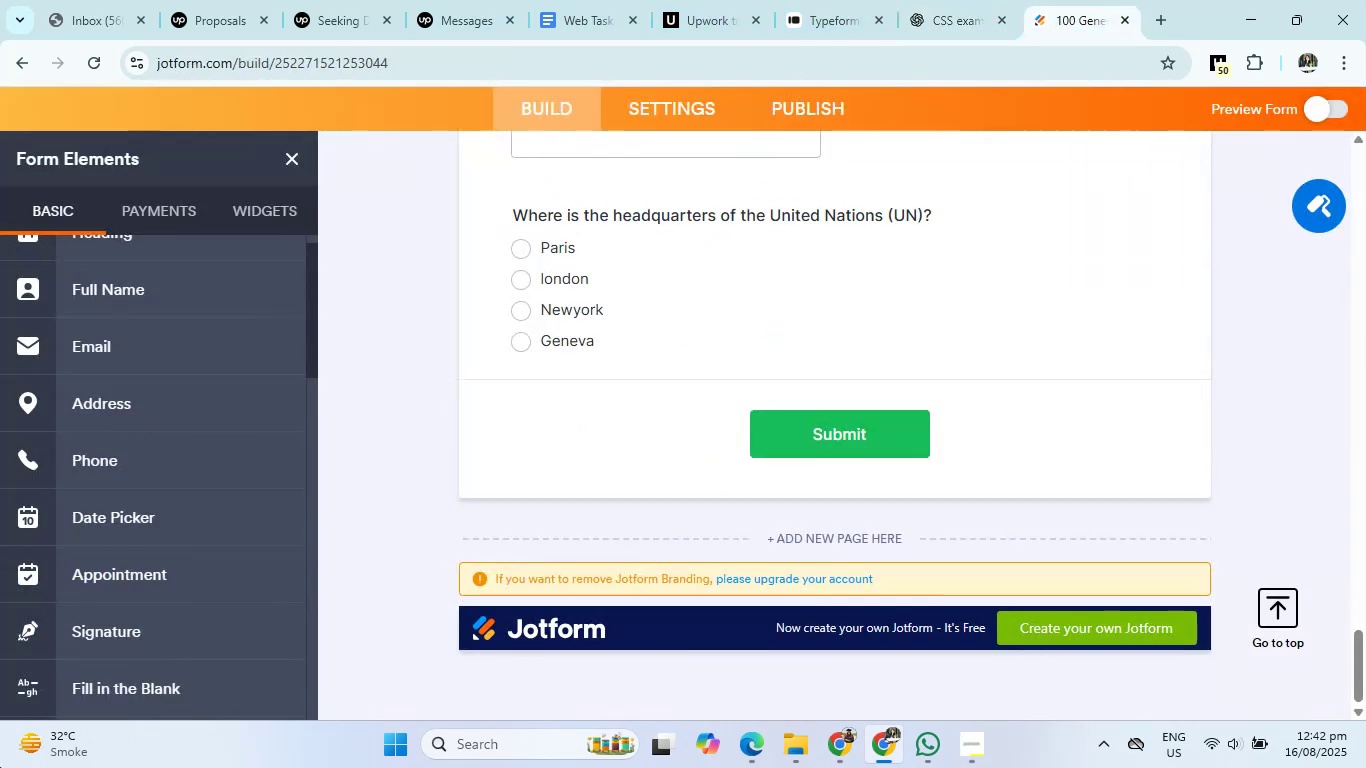 
scroll: coordinate [199, 368], scroll_direction: down, amount: 3.0
 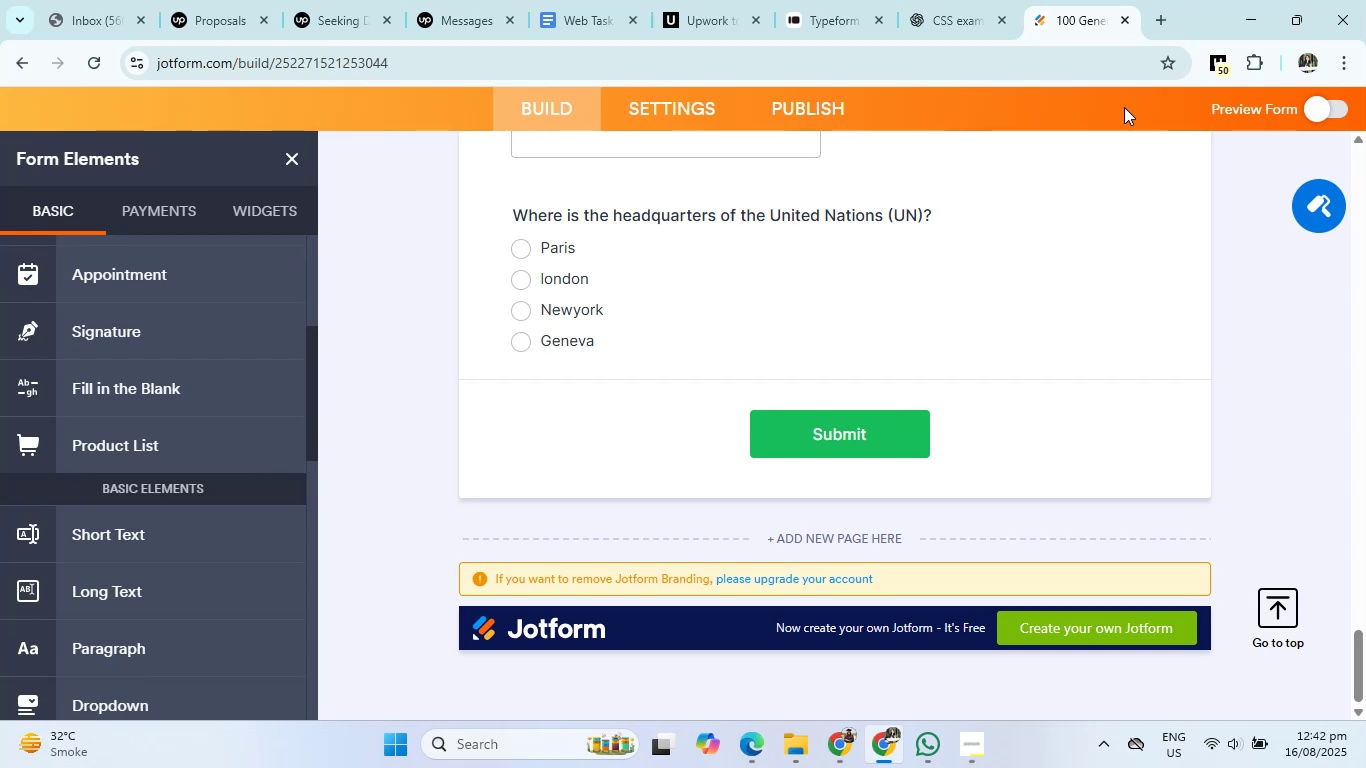 
left_click([161, 543])
 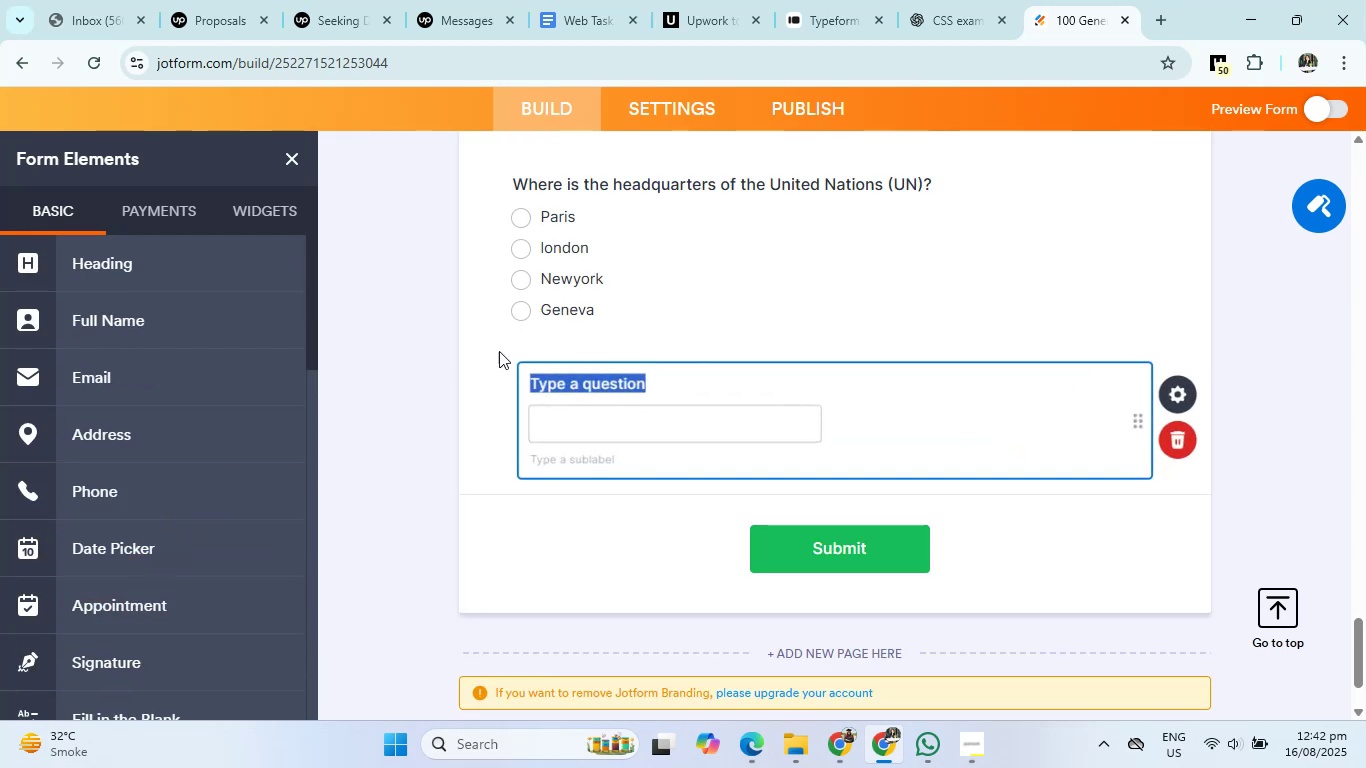 
right_click([596, 386])
 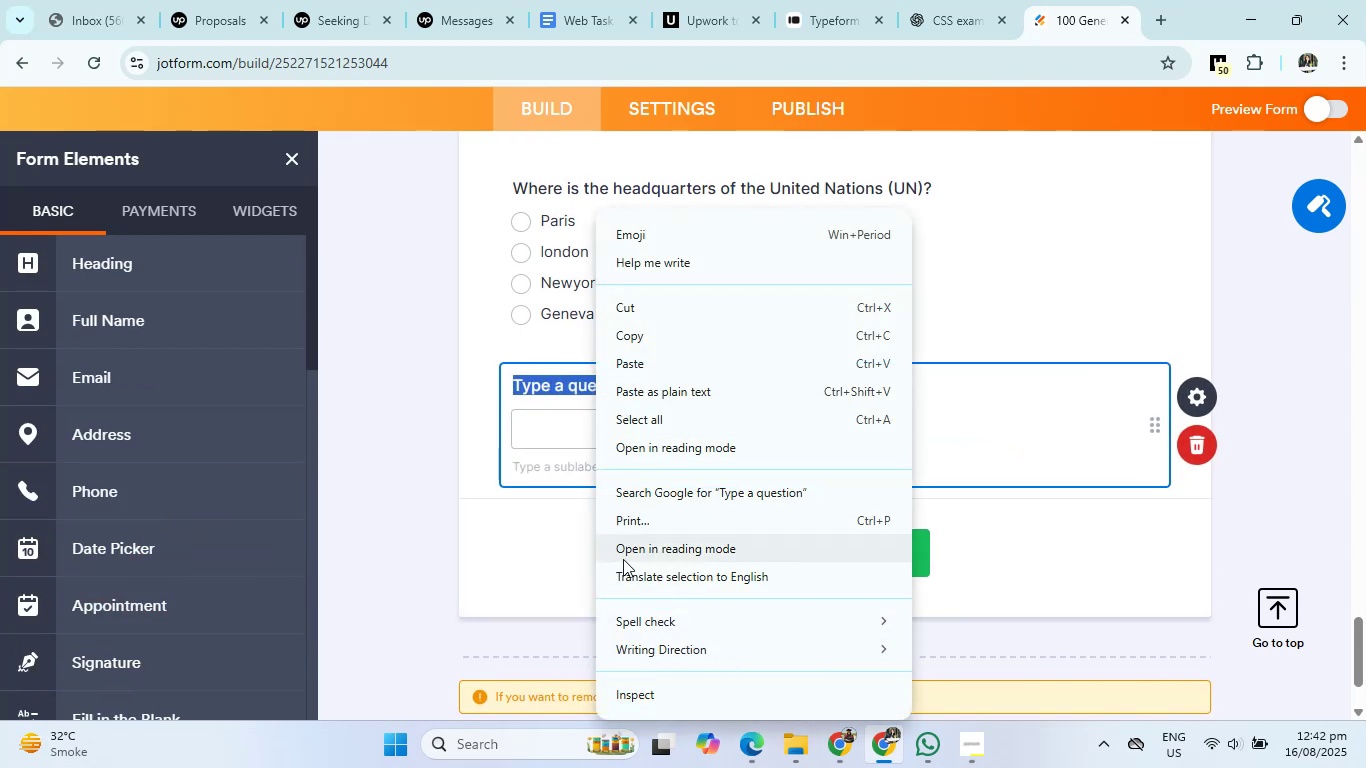 
left_click([644, 371])
 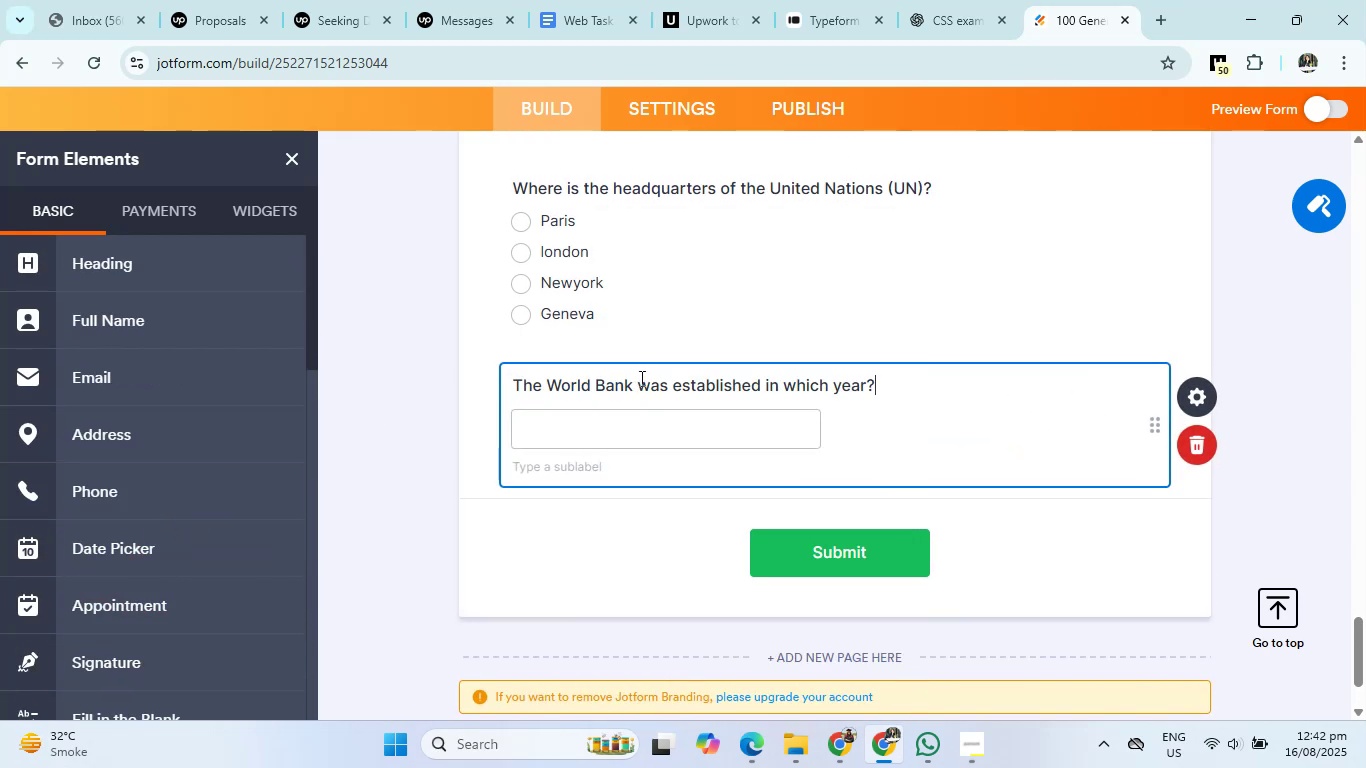 
left_click([931, 0])
 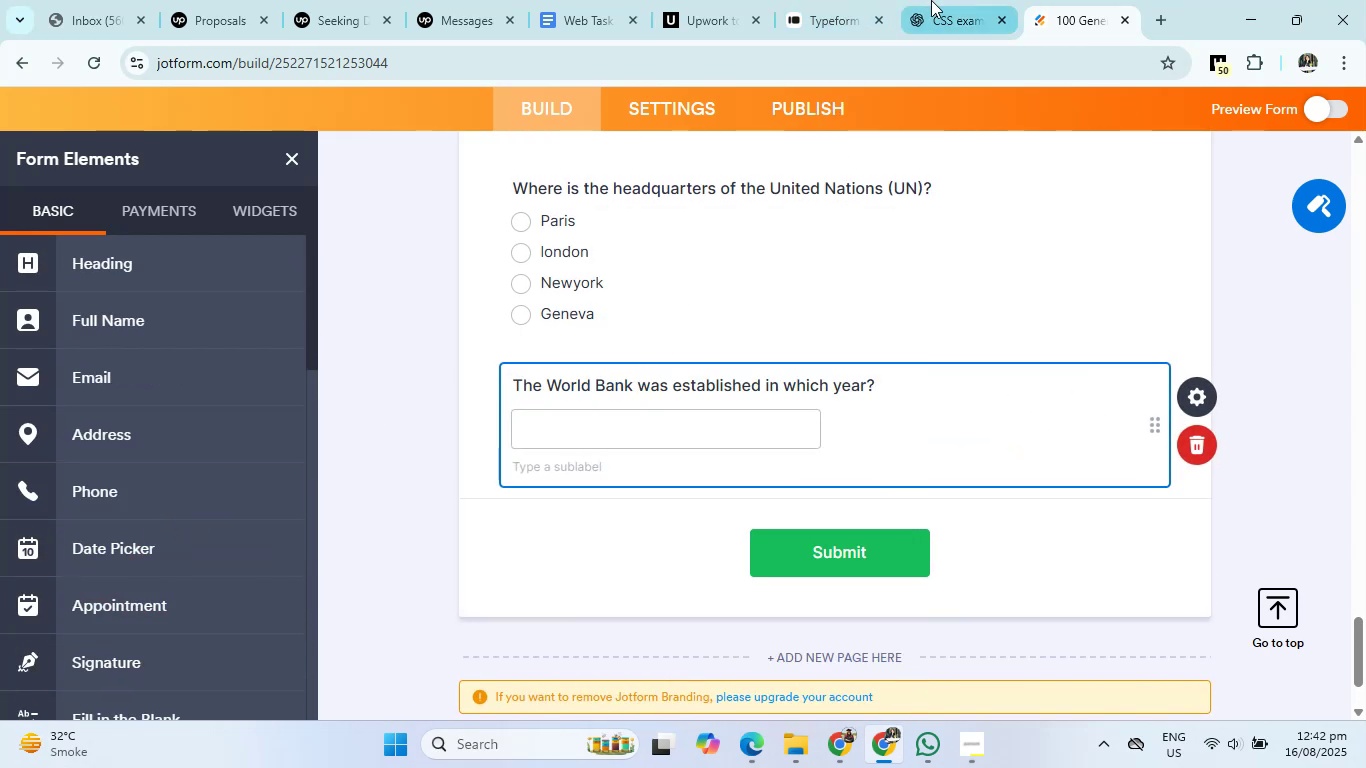 
scroll: coordinate [714, 235], scroll_direction: down, amount: 2.0
 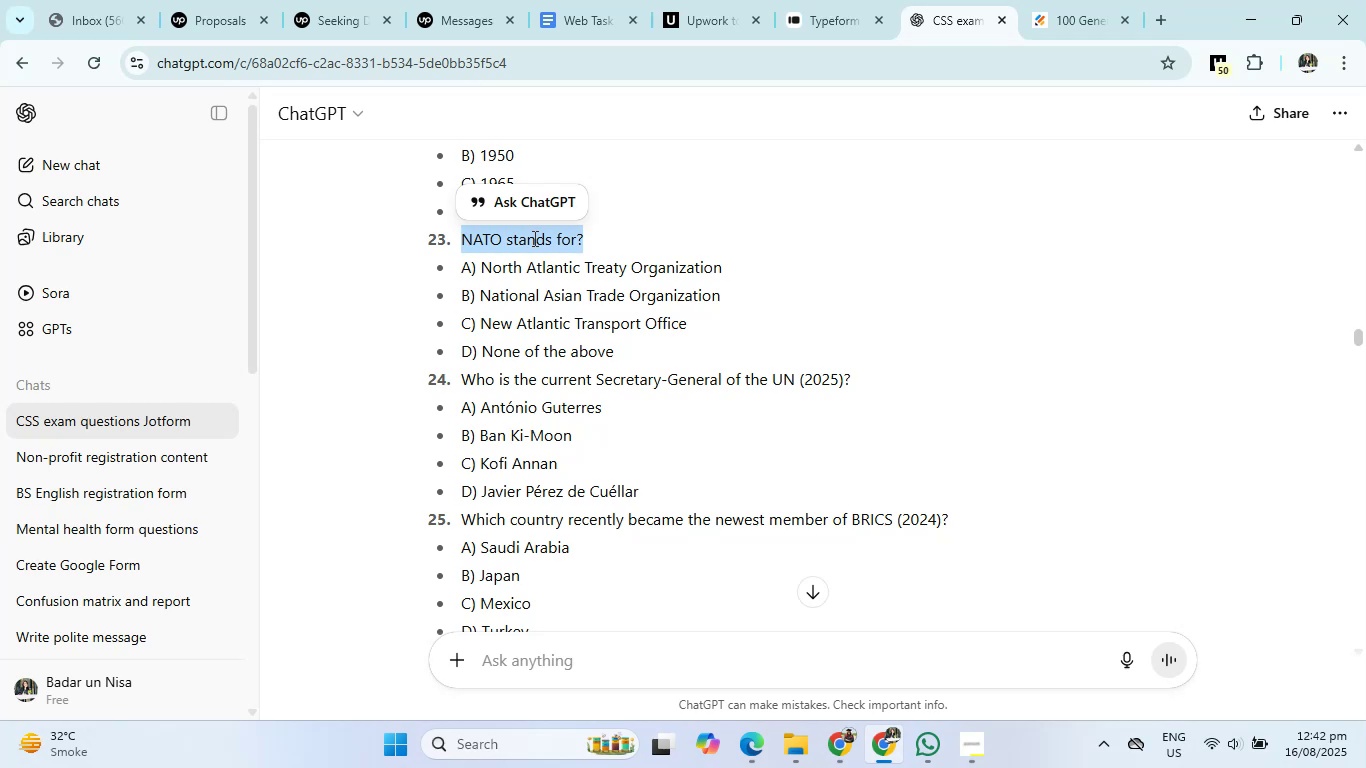 
wait(7.55)
 